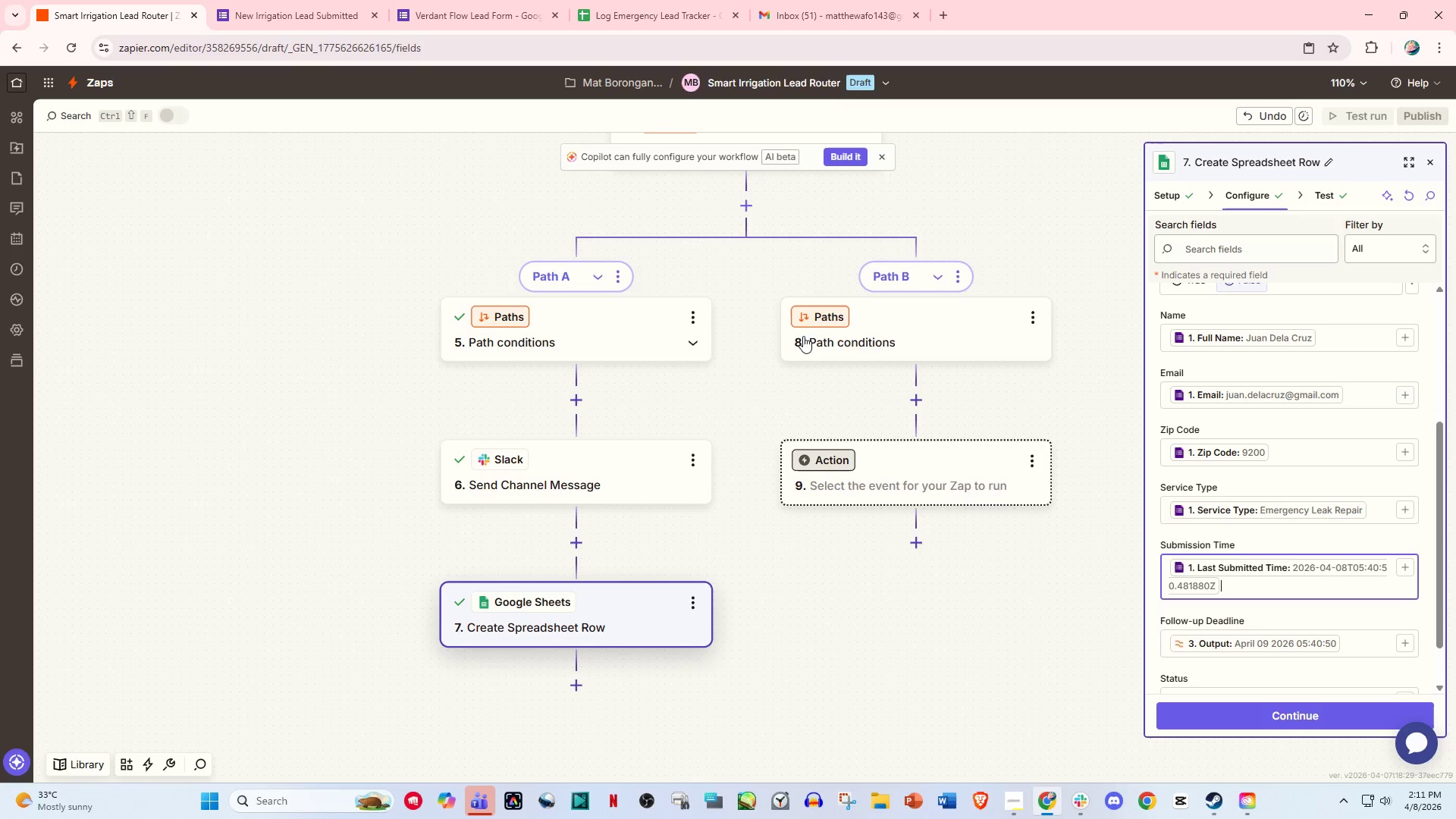 
double_click([140, 0])
 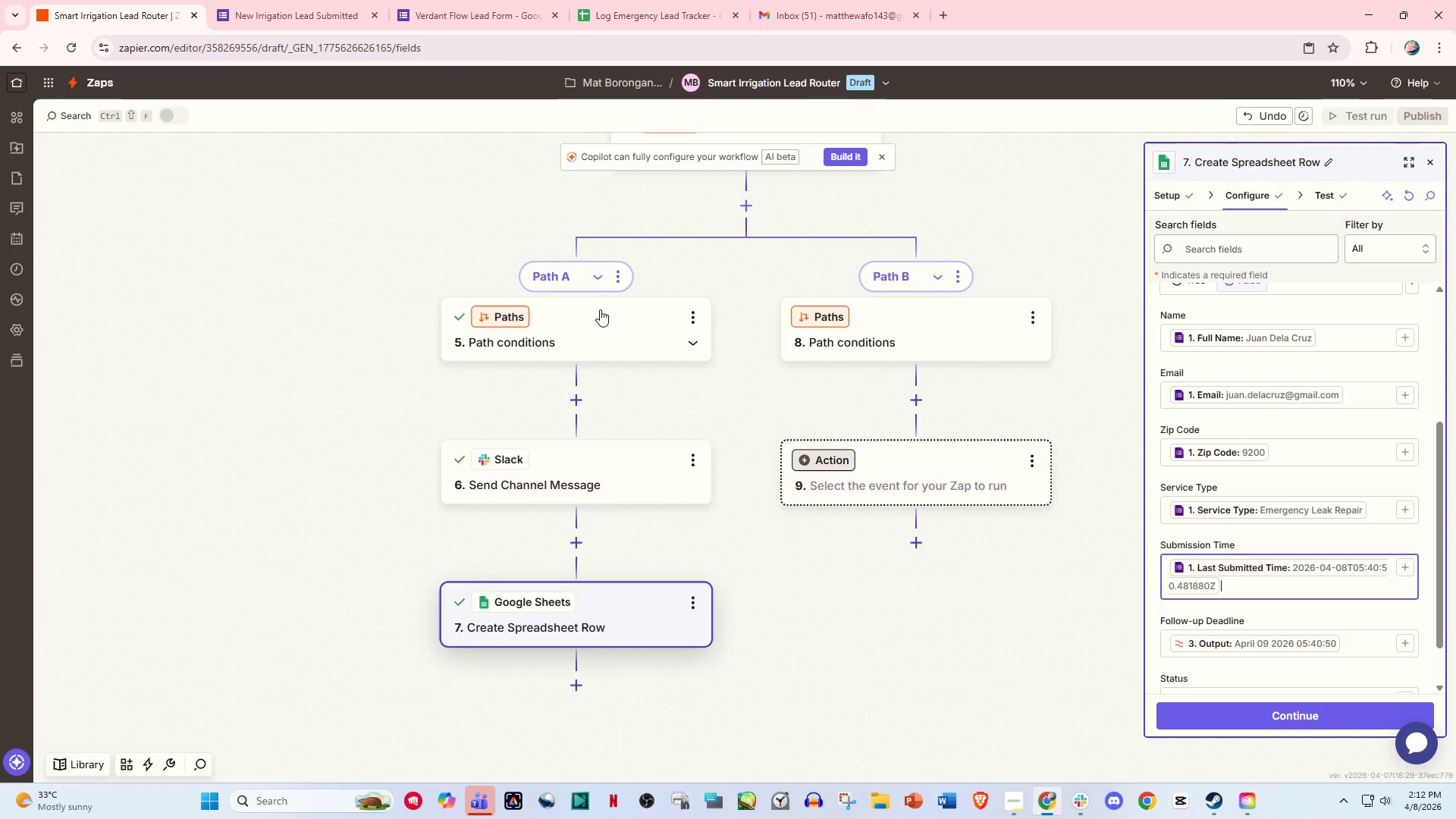 
scroll: coordinate [720, 360], scroll_direction: up, amount: 13.0
 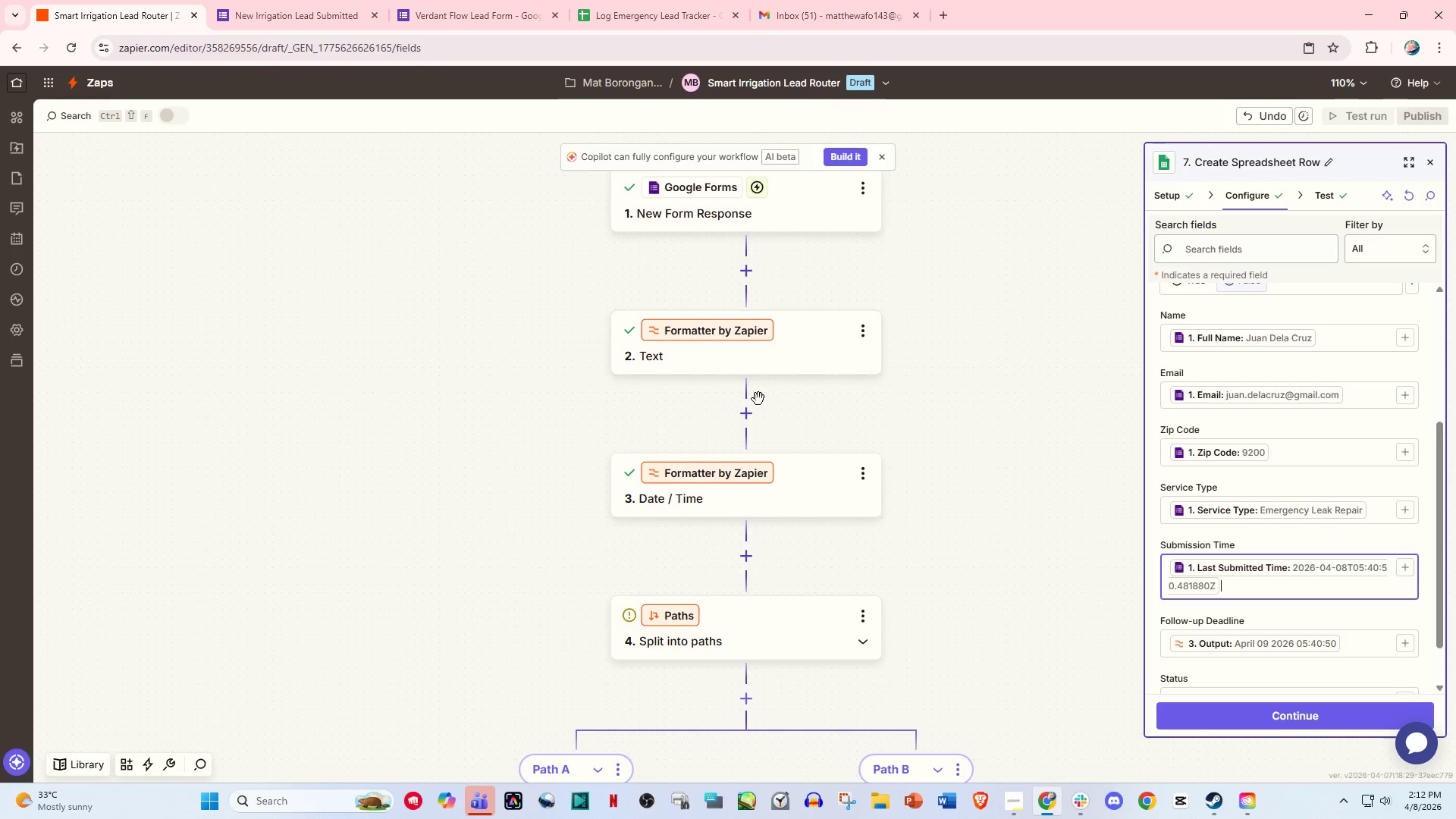 
mouse_move([740, 393])
 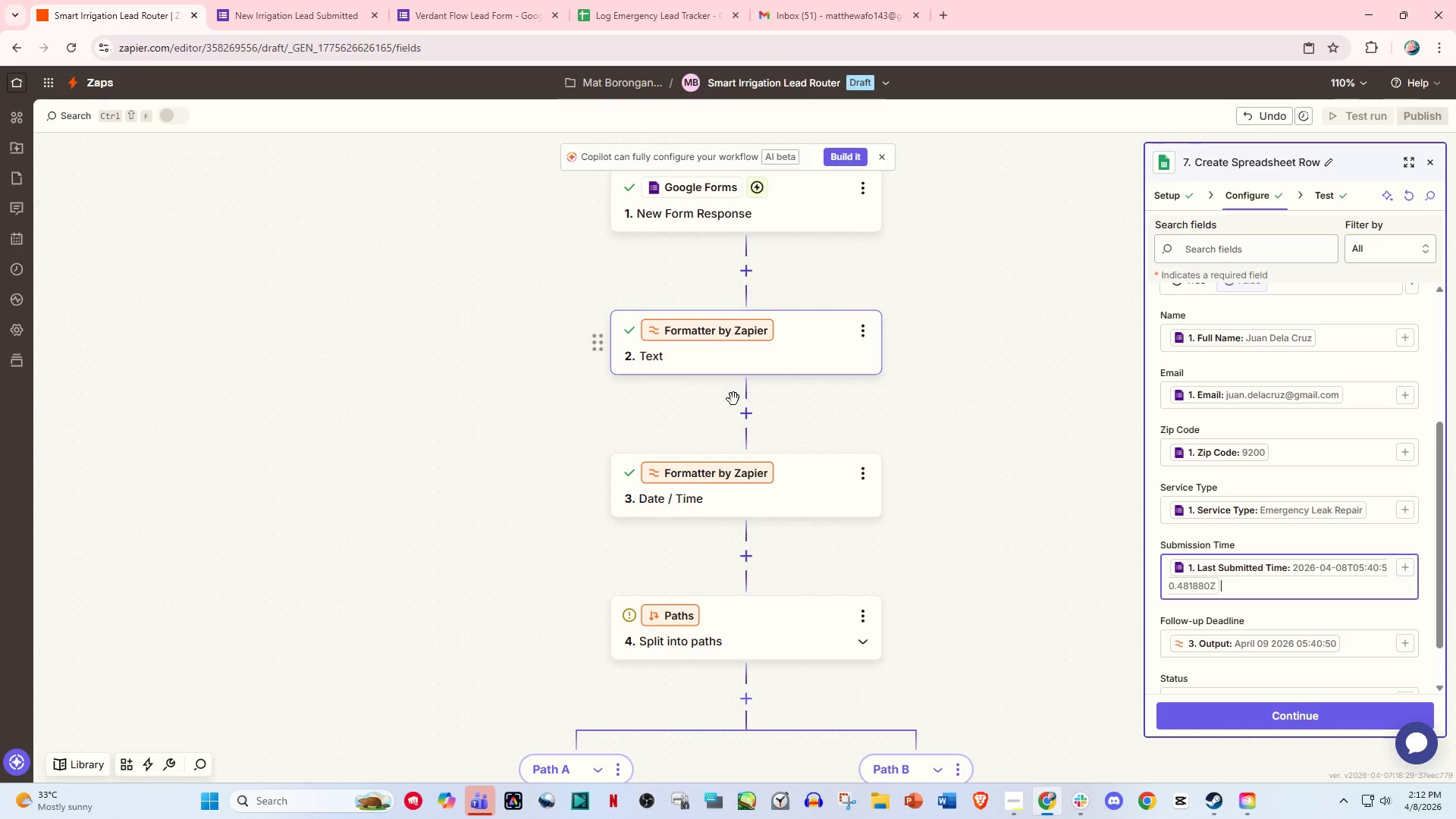 
mouse_move([751, 422])
 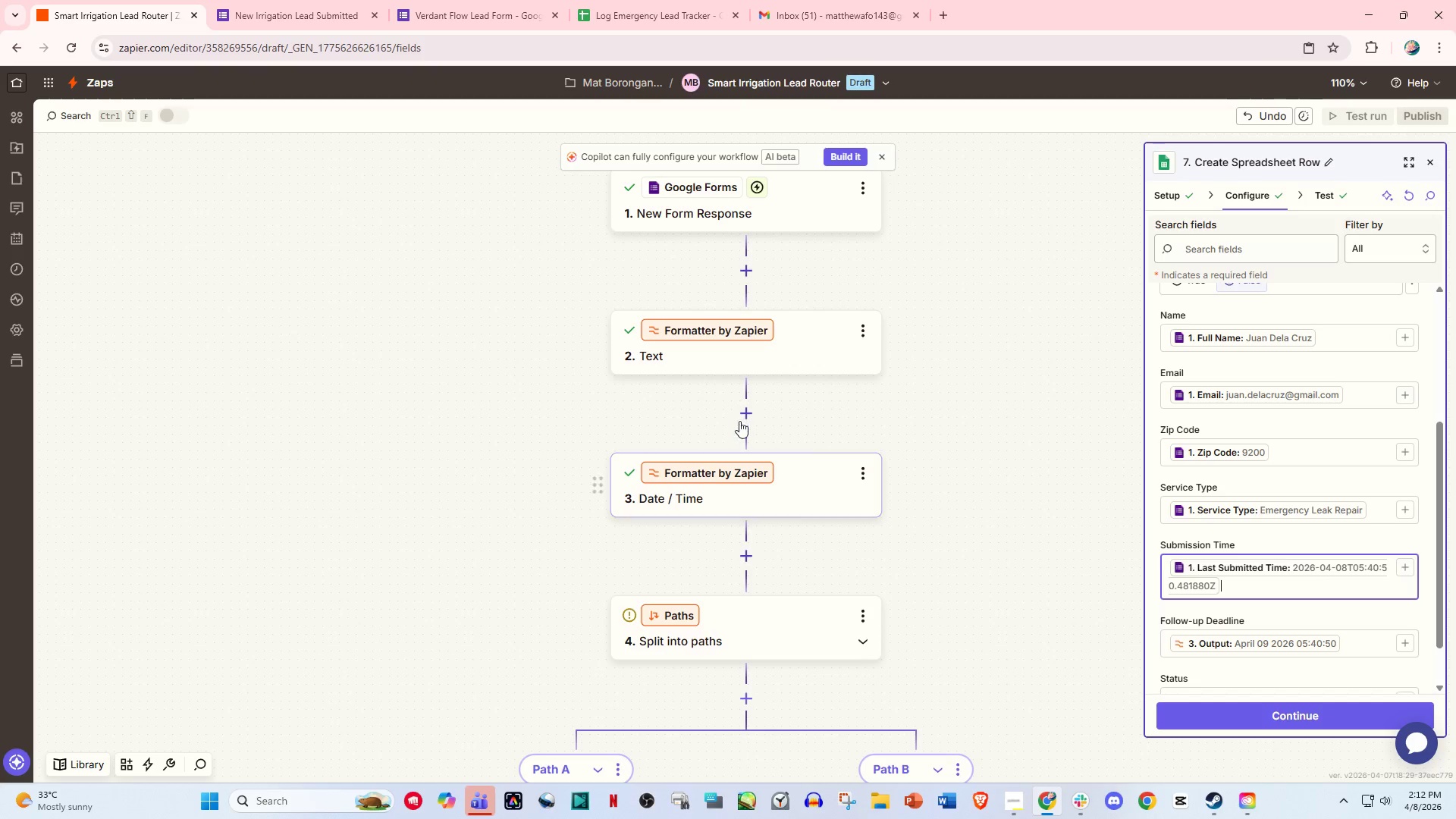 
left_click([741, 416])
 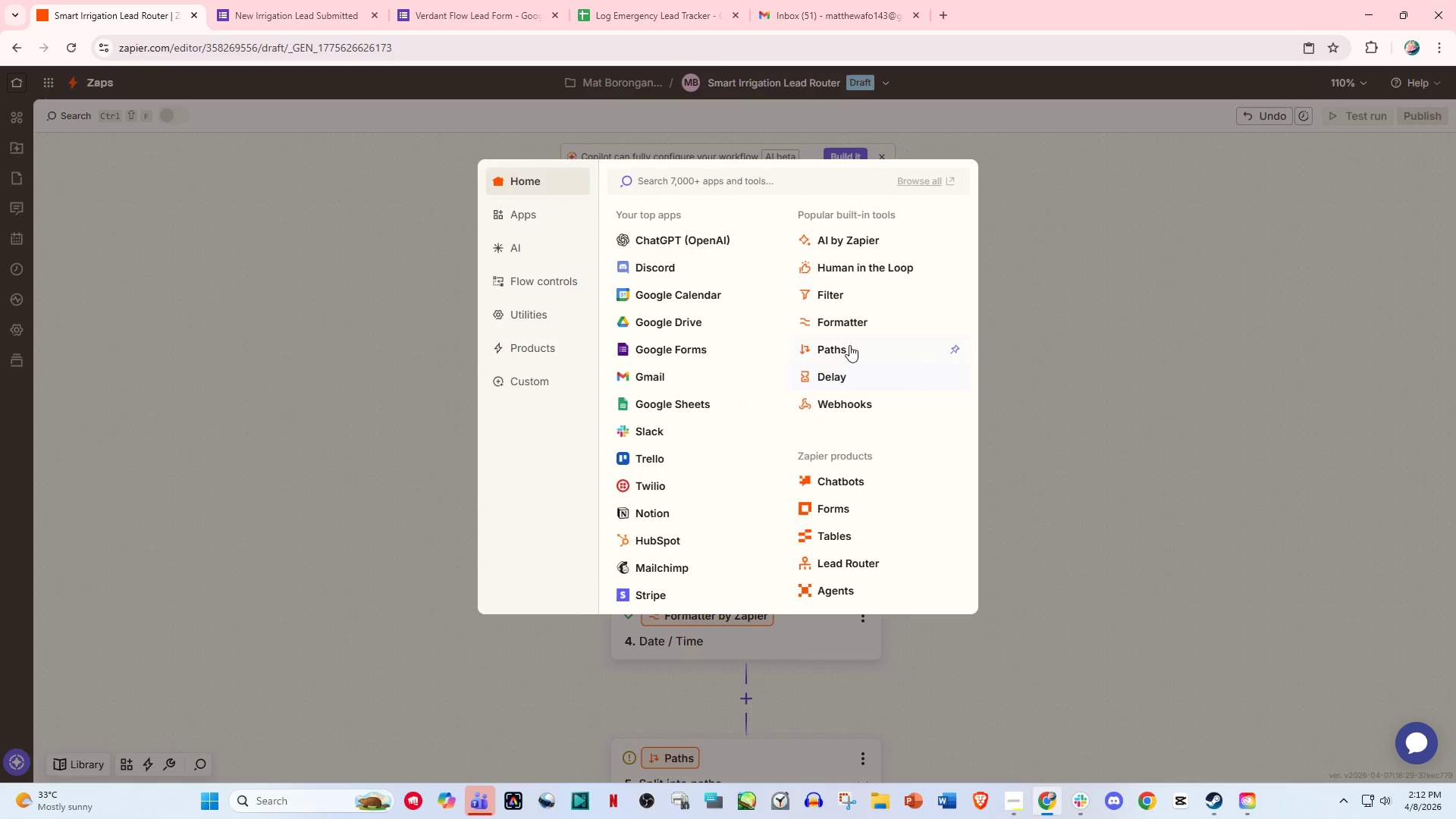 
left_click([850, 329])
 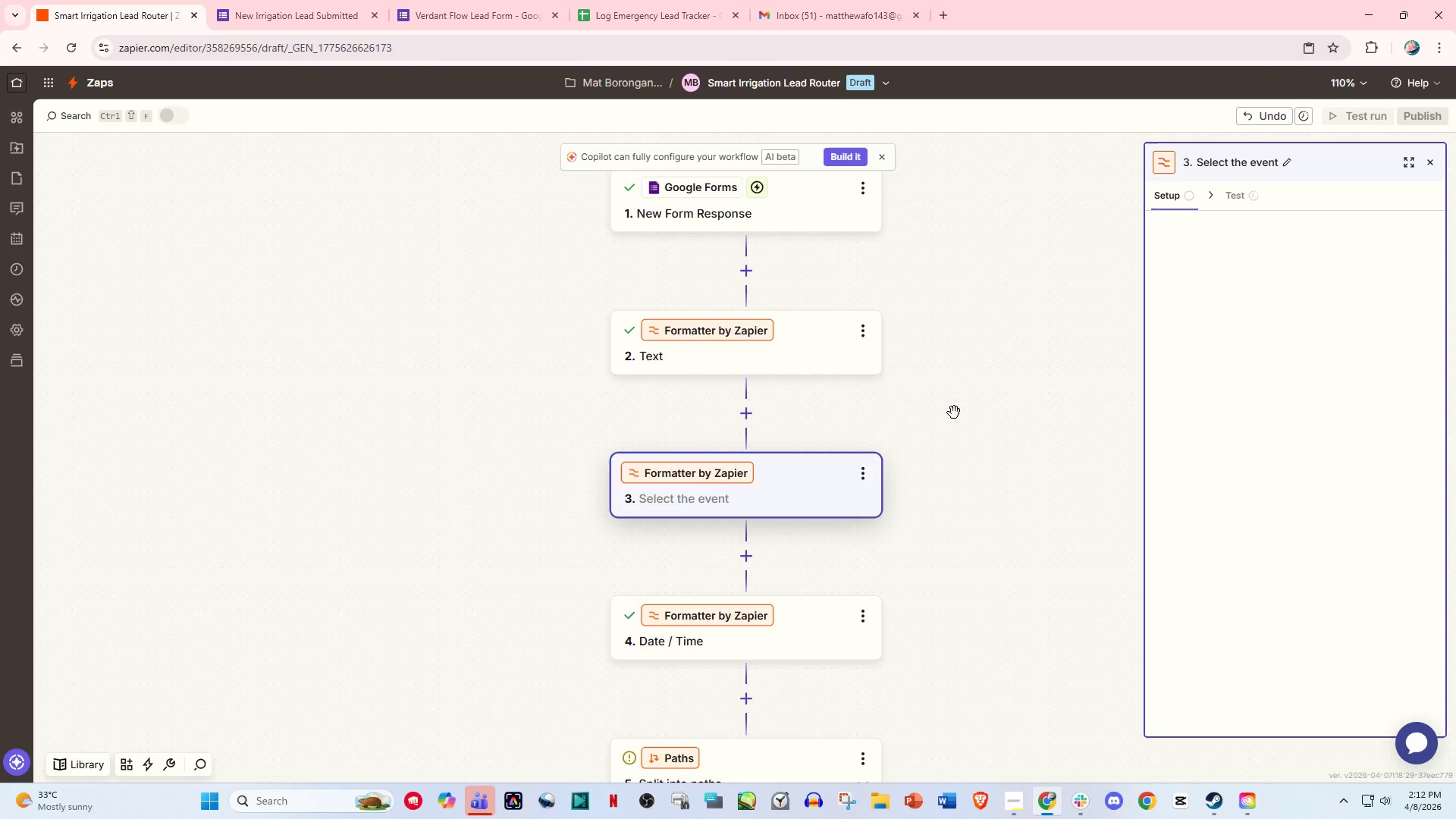 
left_click([819, 497])
 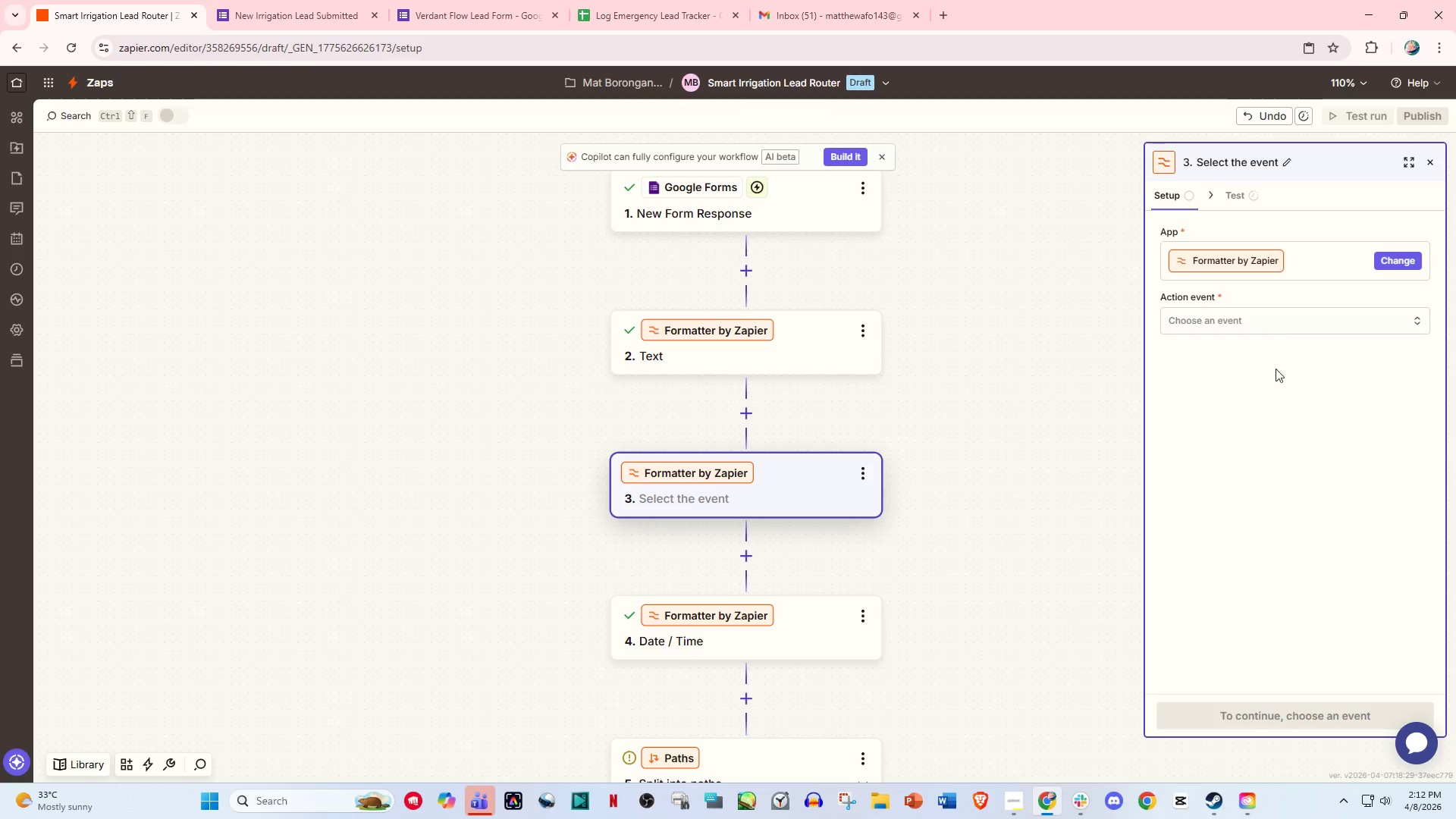 
left_click([1254, 321])
 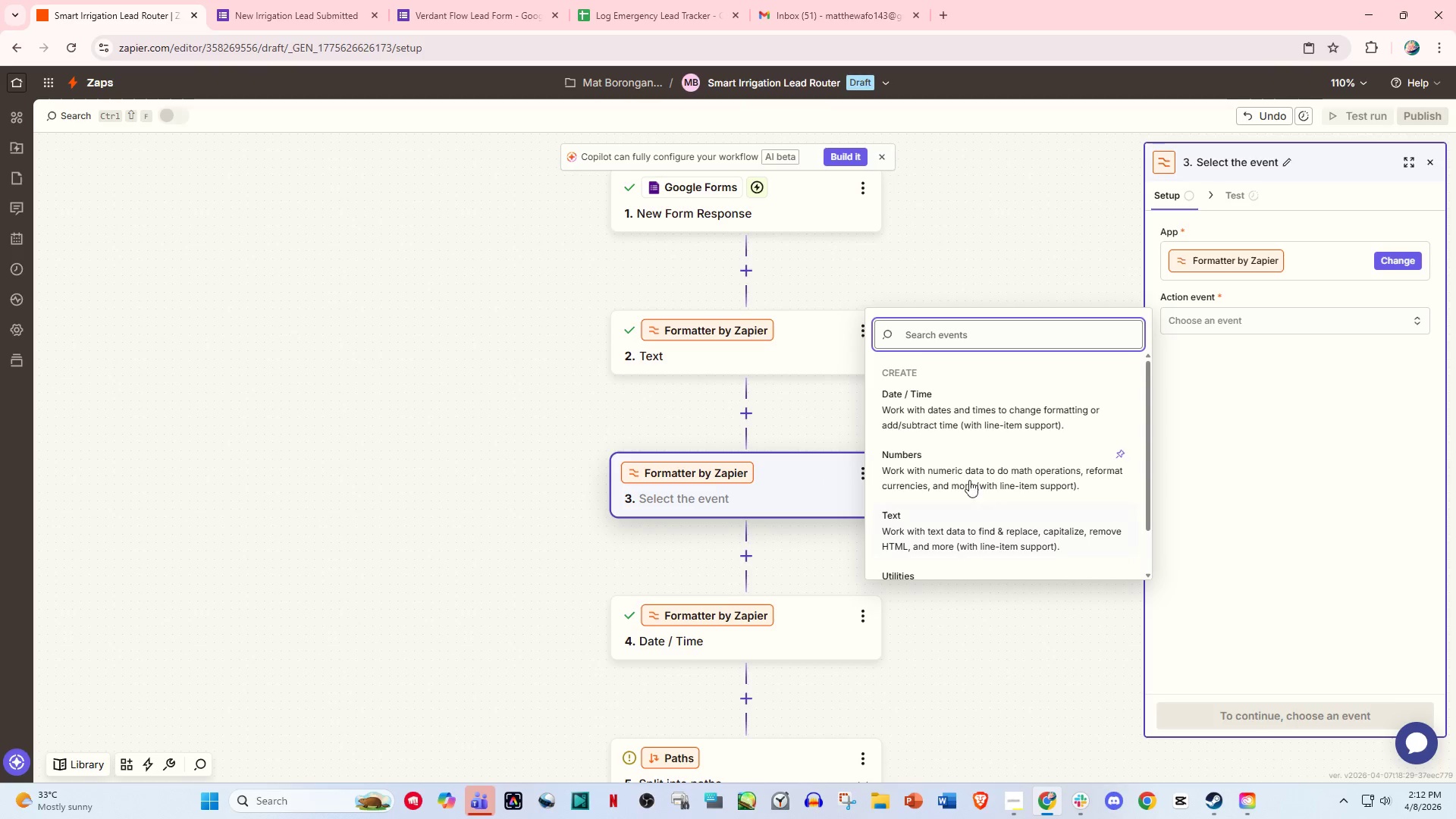 
left_click([971, 409])
 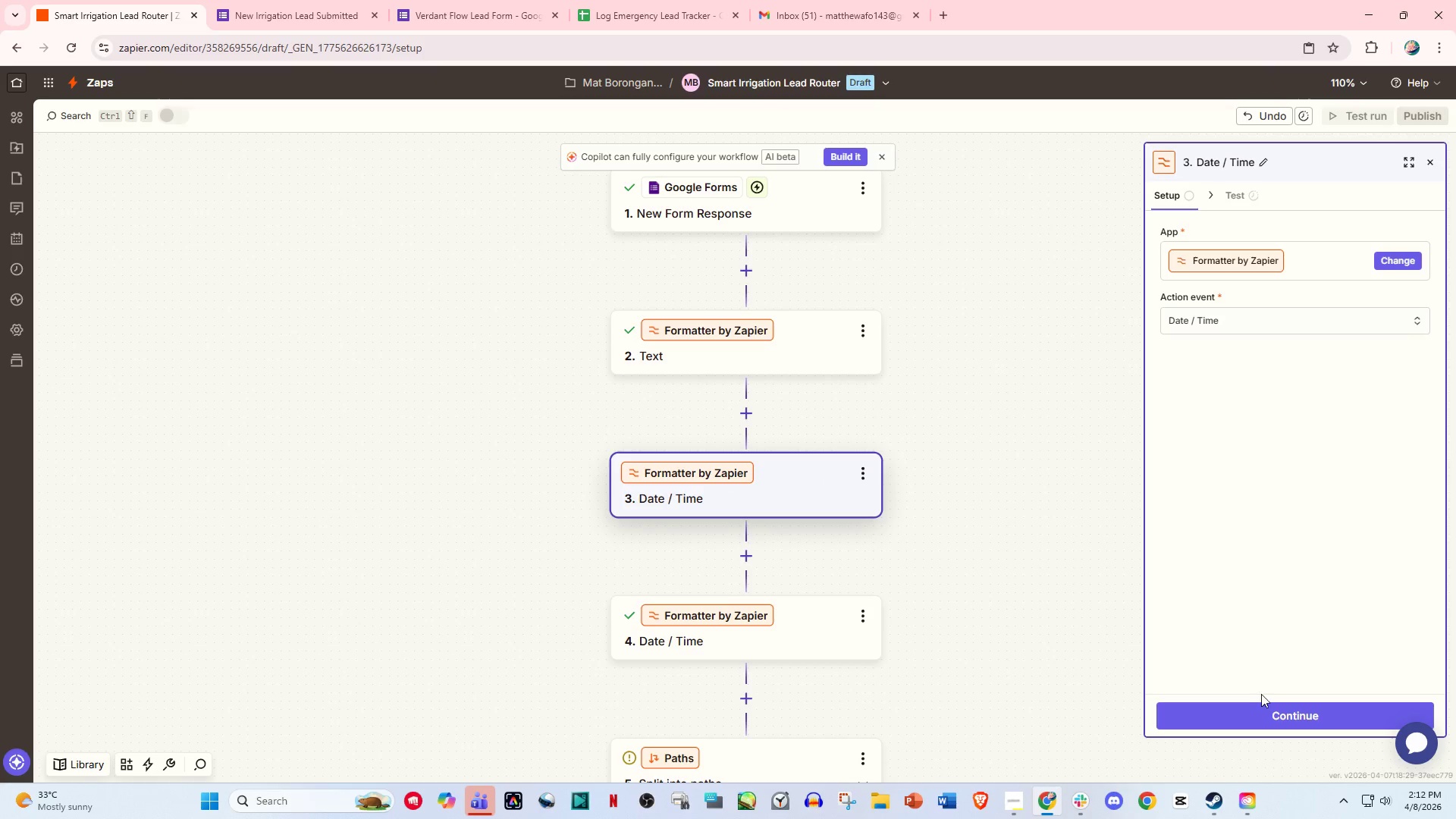 
left_click([1261, 708])
 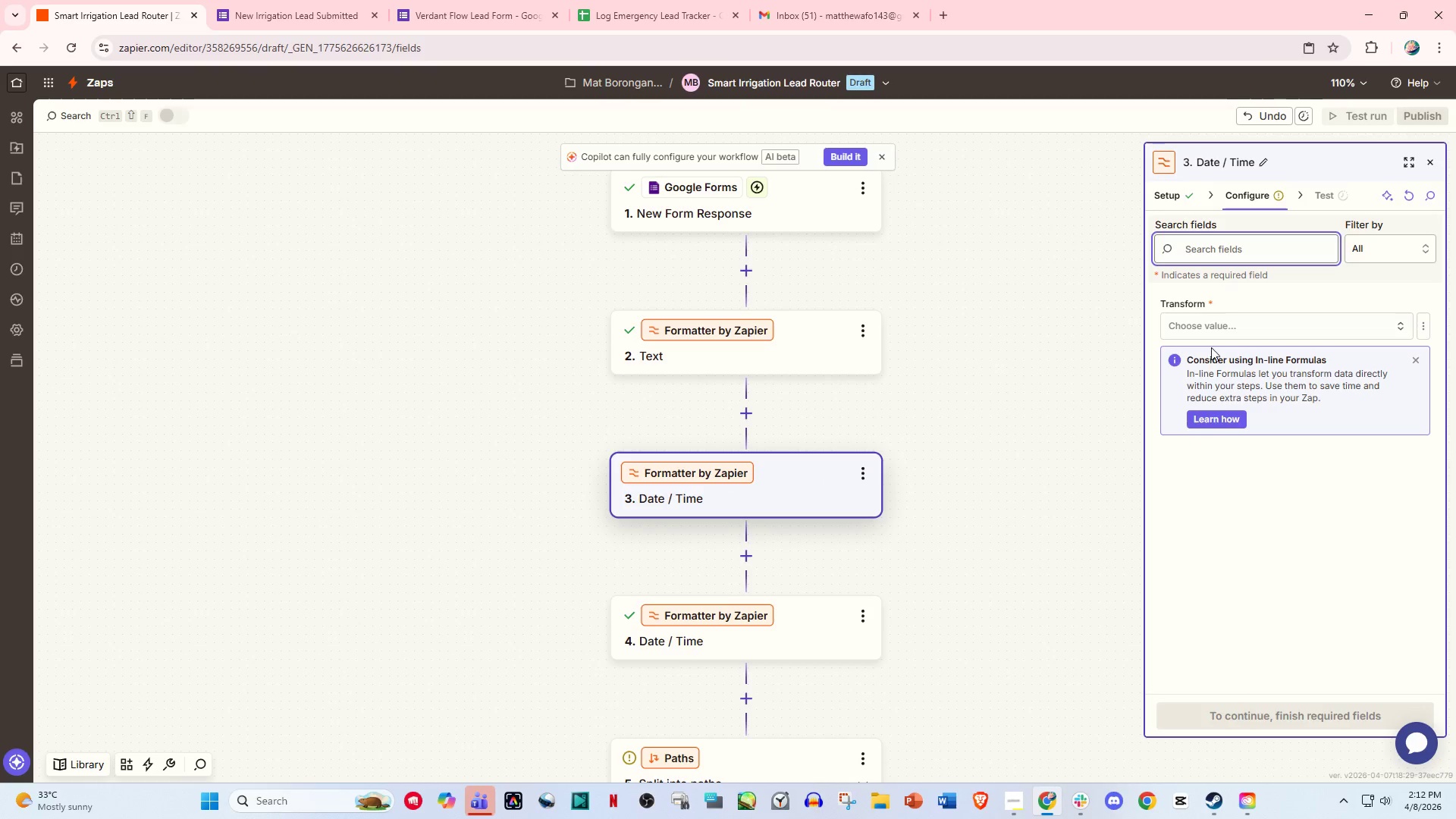 
left_click([1213, 237])
 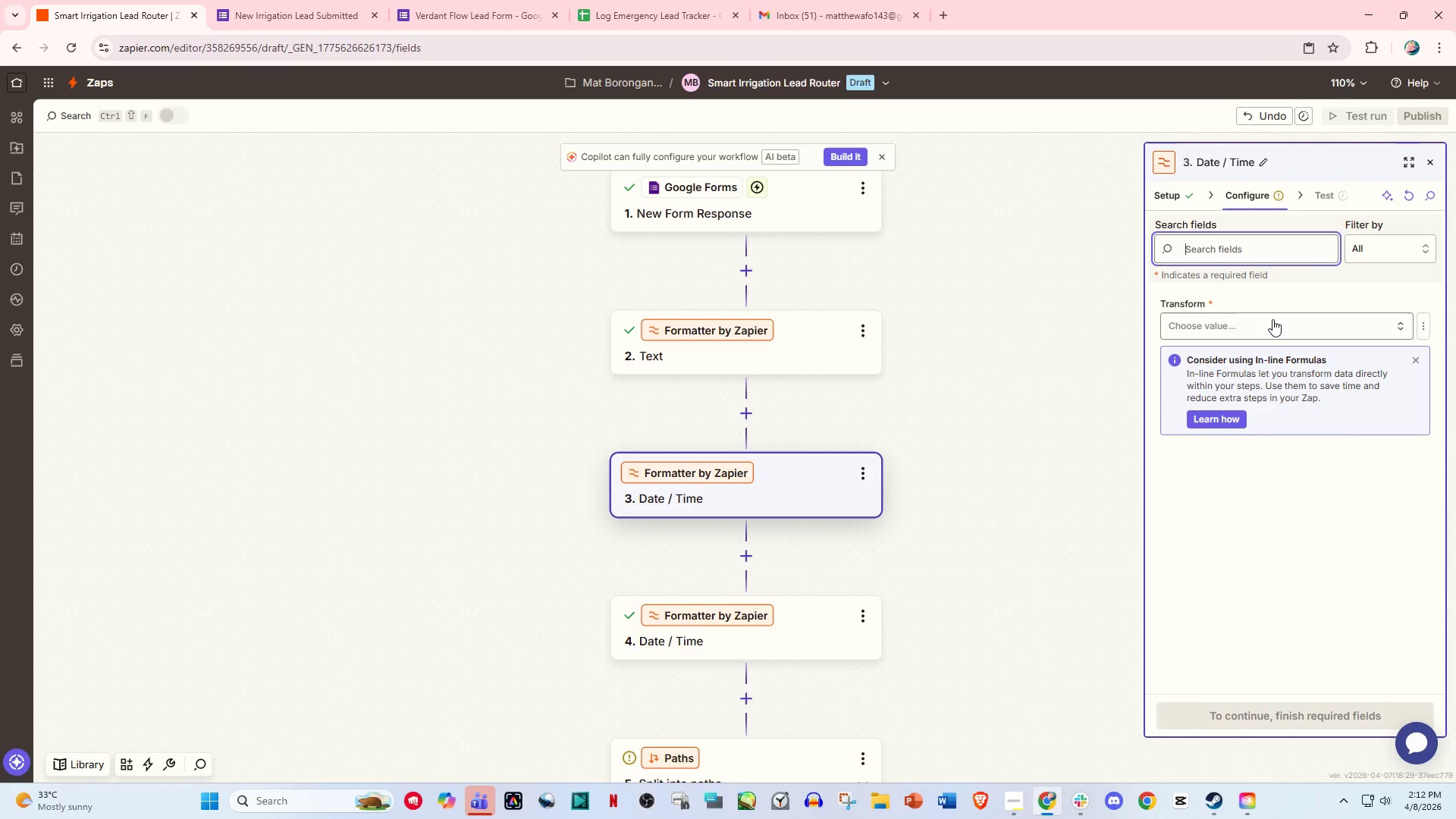 
left_click([1272, 321])
 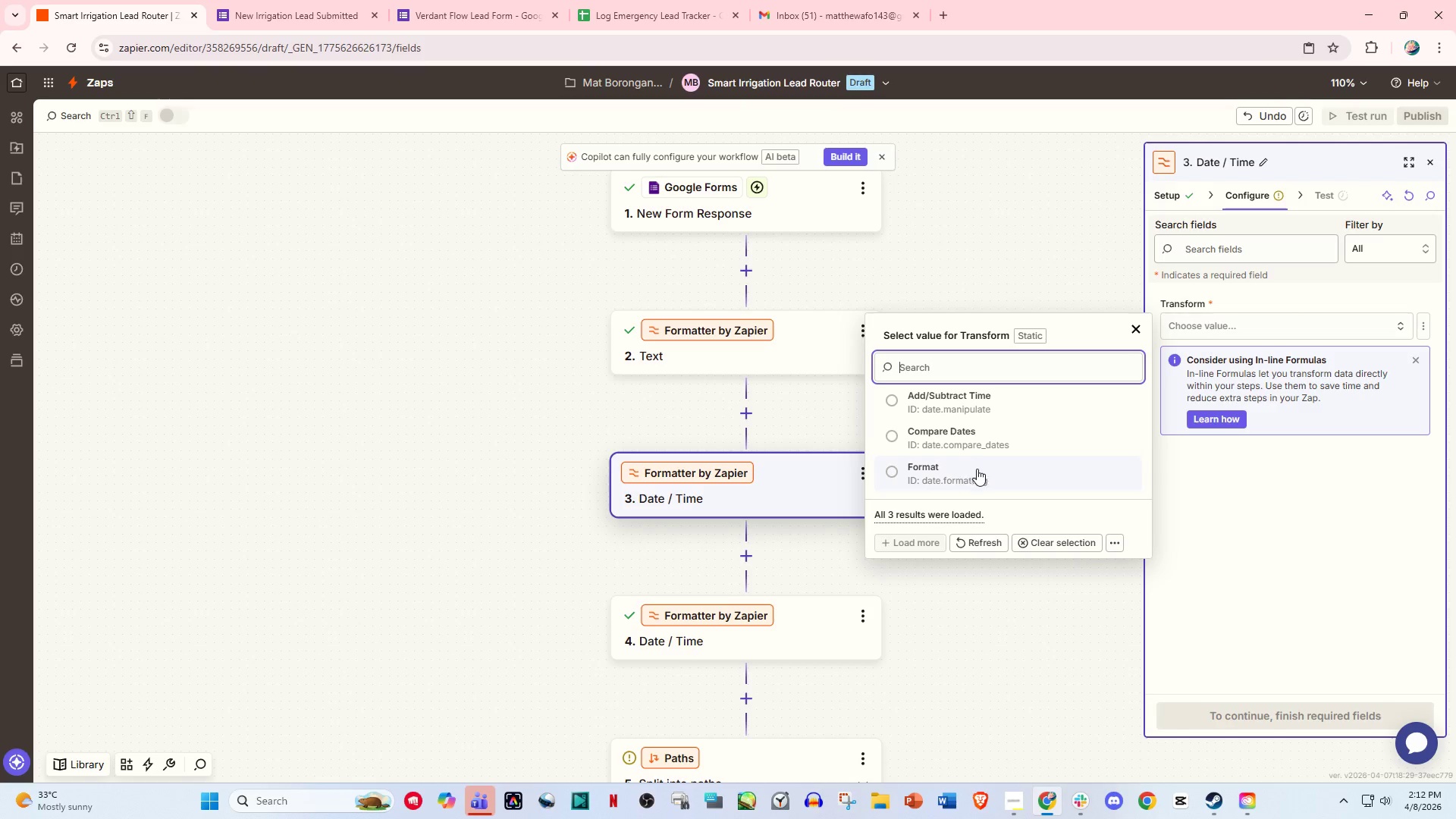 
left_click_drag(start_coordinate=[981, 391], to_coordinate=[991, 485])
 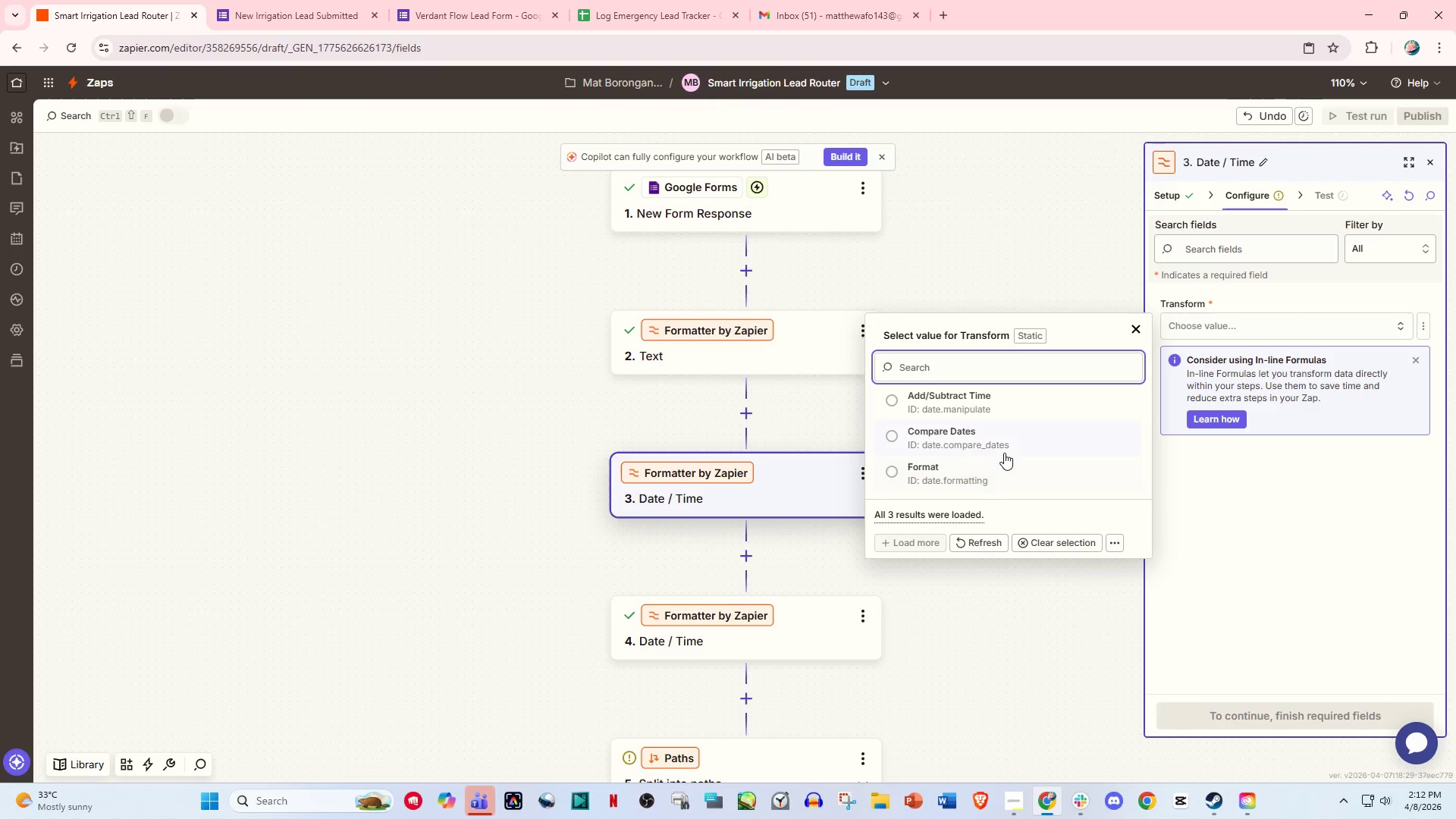 
scroll: coordinate [1004, 453], scroll_direction: down, amount: 2.0
 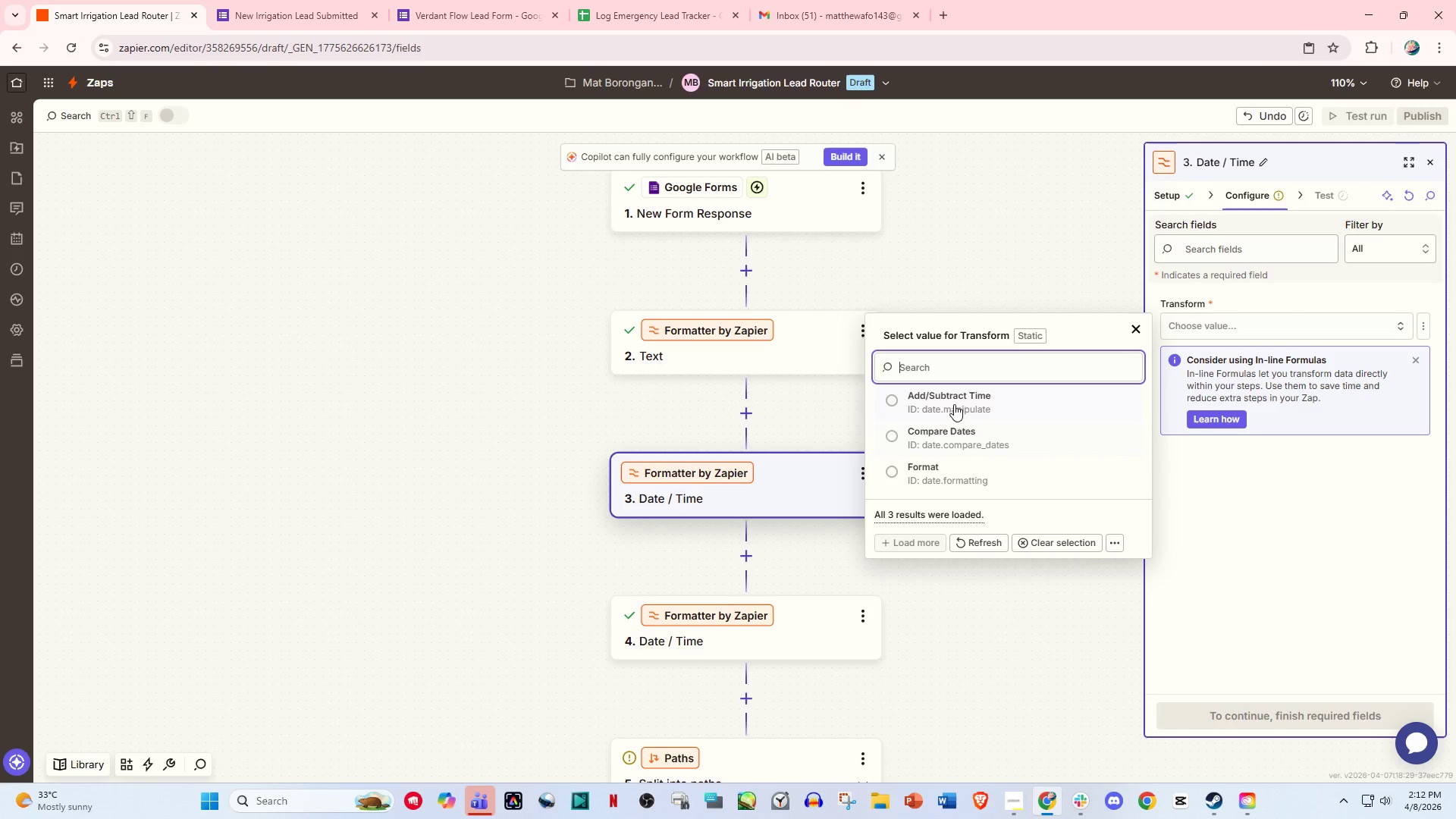 
left_click([954, 403])
 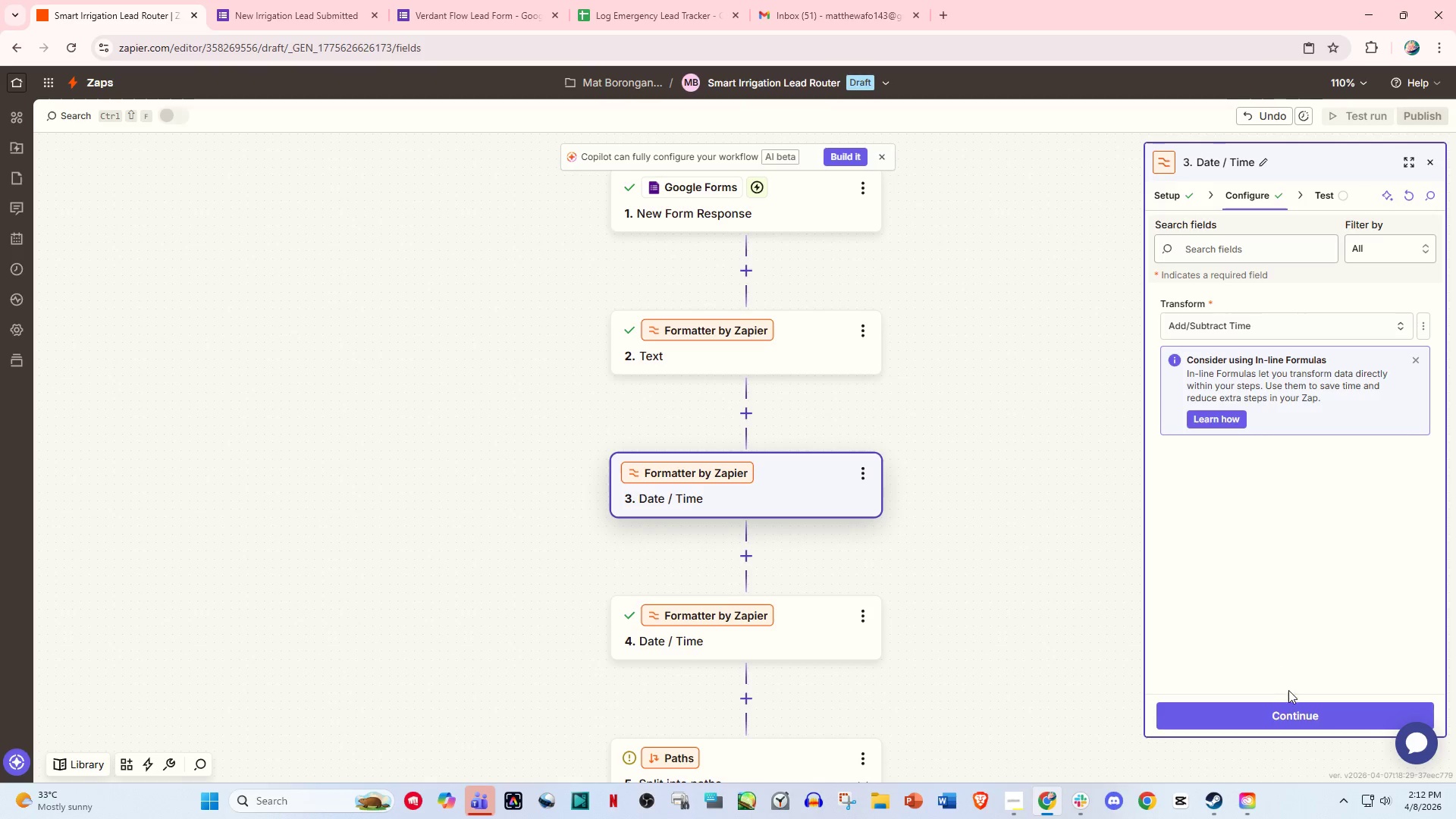 
left_click([1293, 712])
 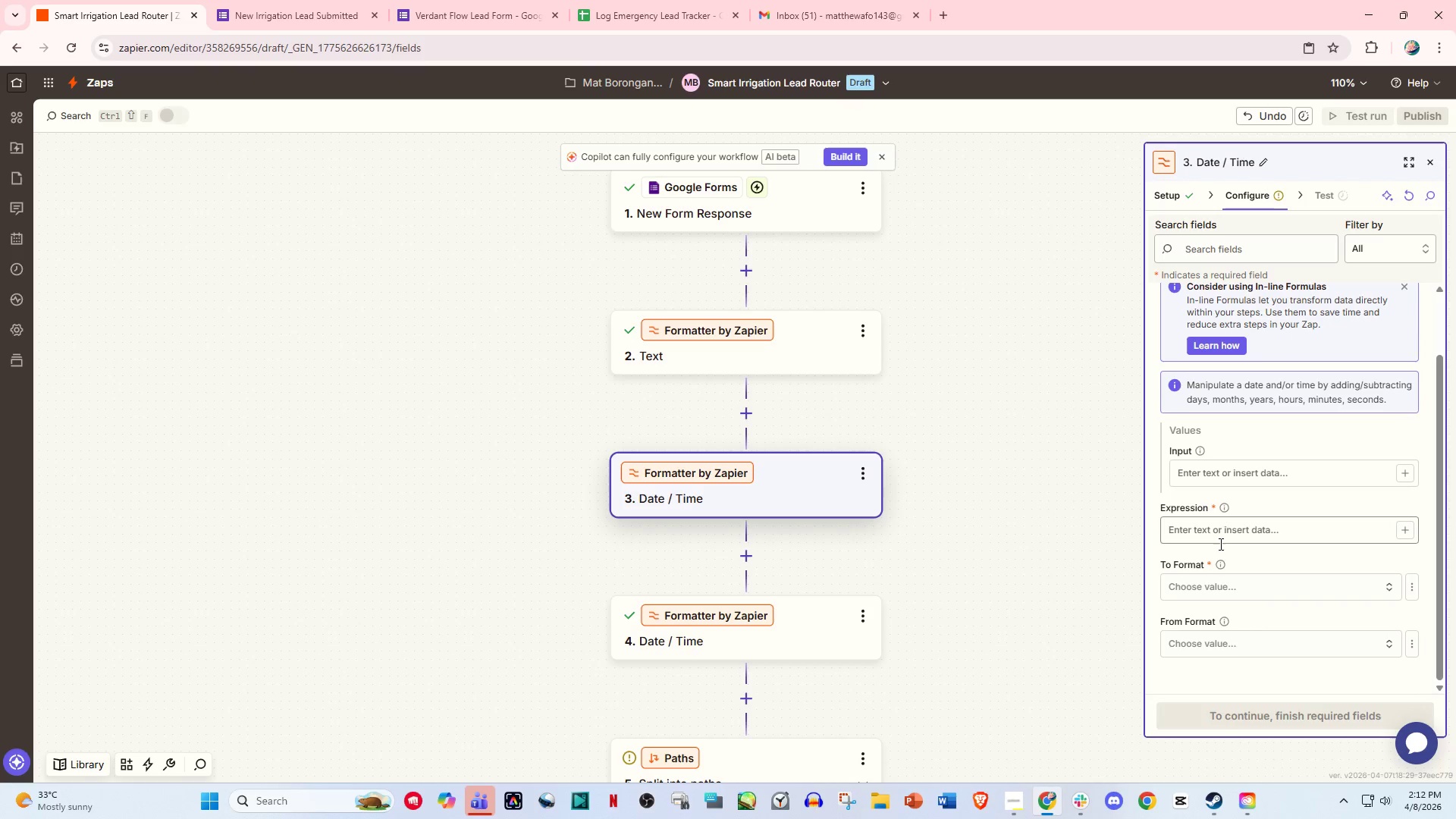 
left_click([1219, 536])
 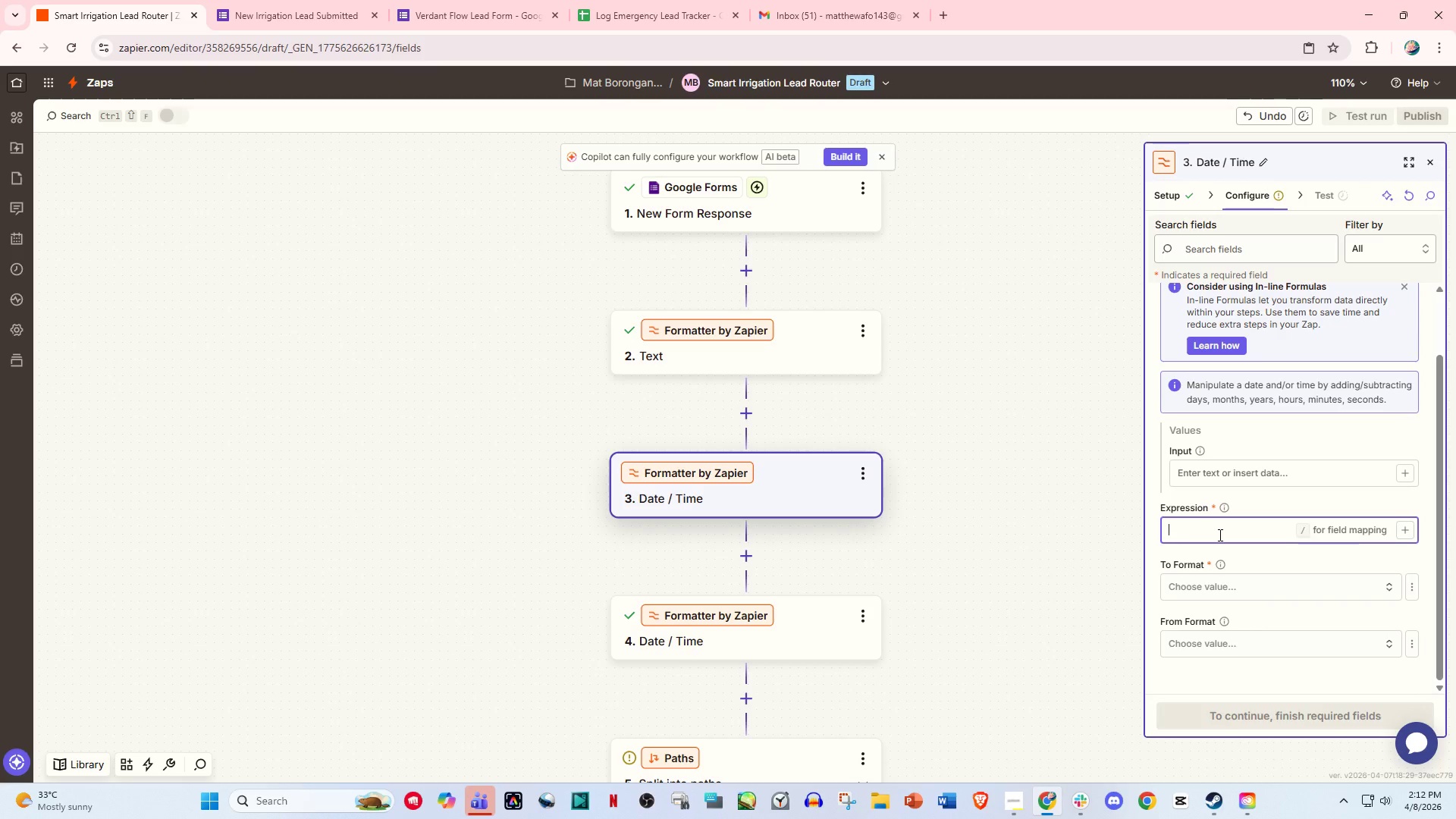 
key(Numpad0)
 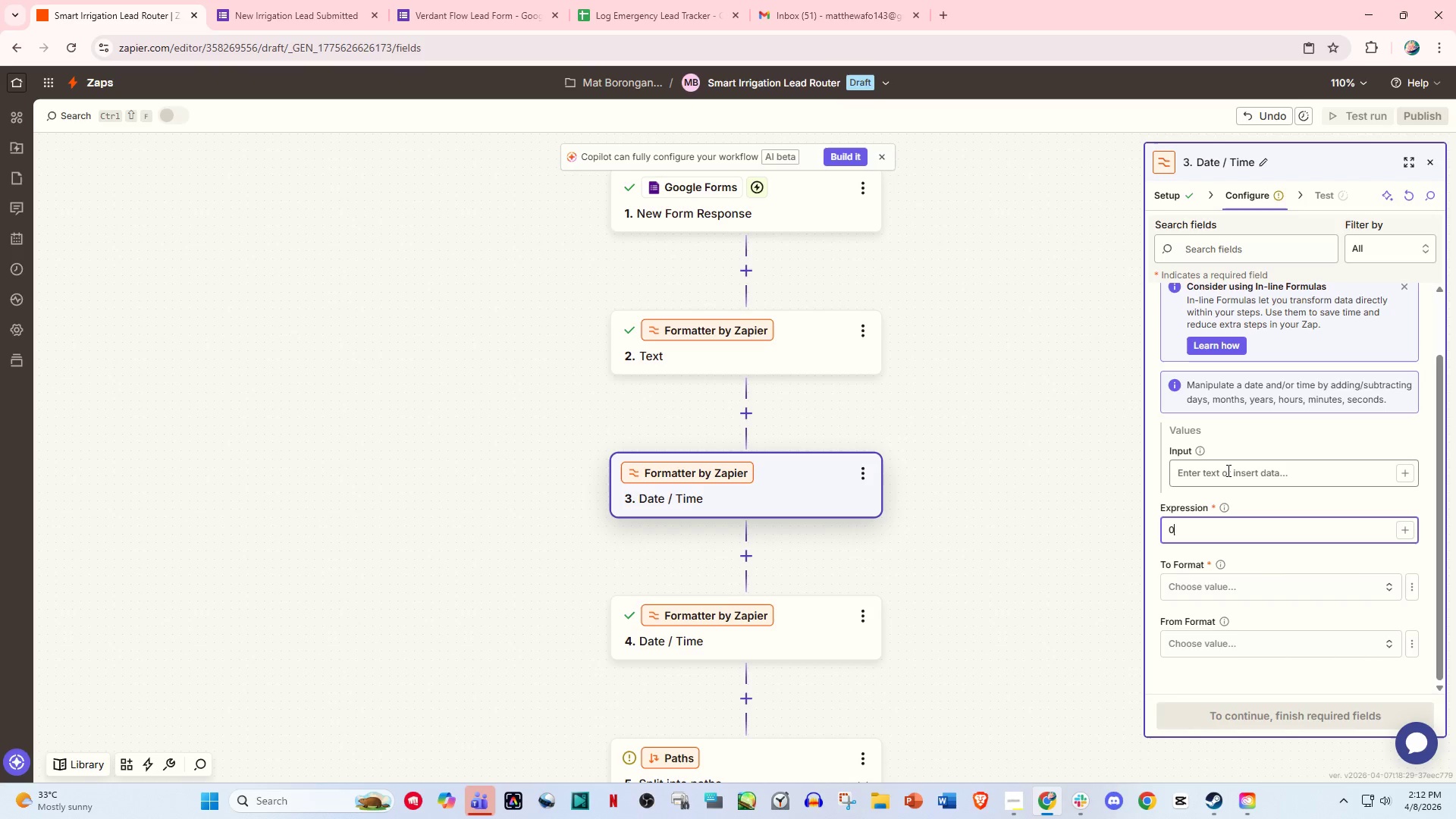 
left_click([1227, 470])
 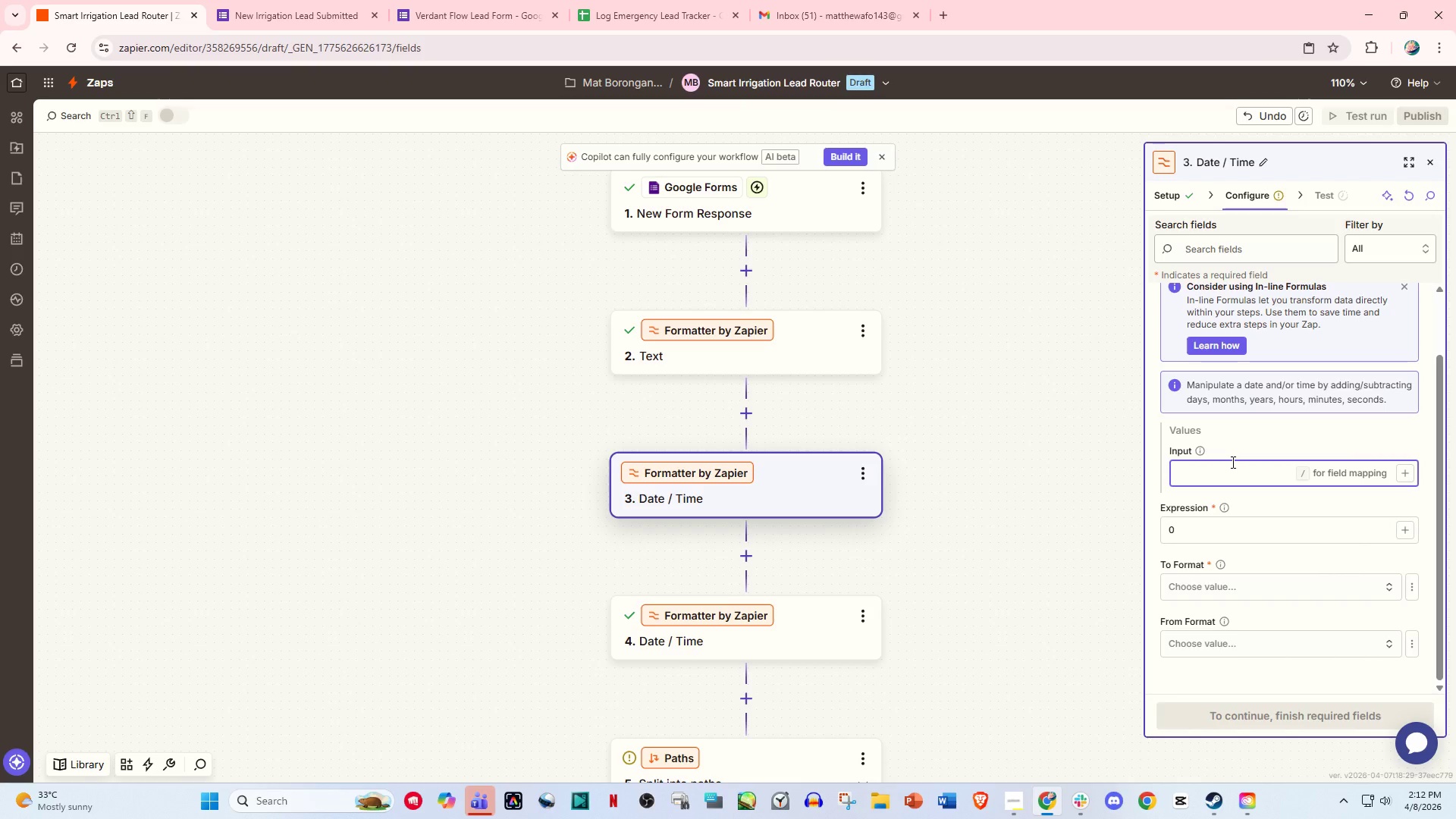 
key(Slash)
 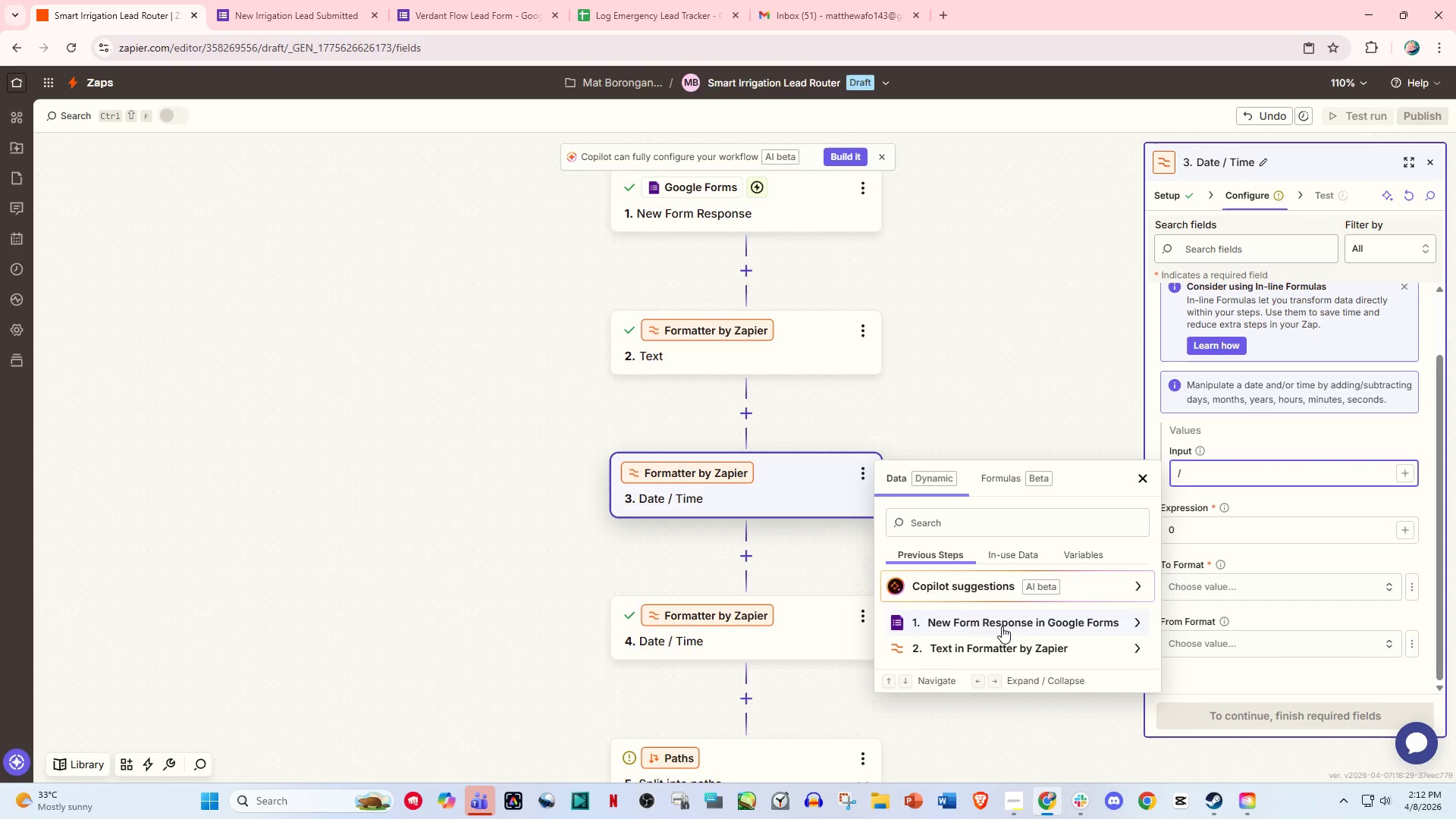 
left_click([1002, 626])
 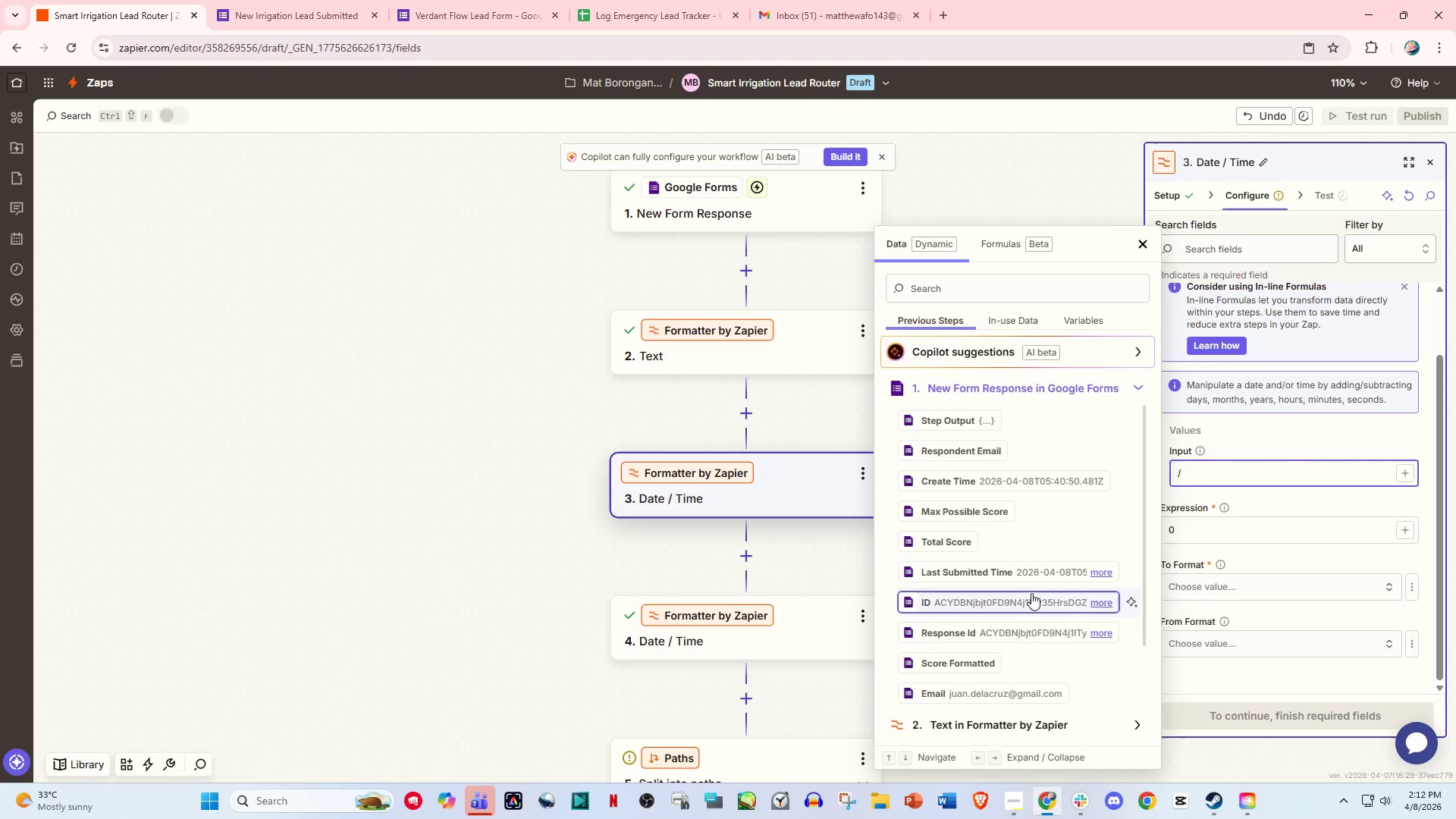 
mouse_move([1045, 573])
 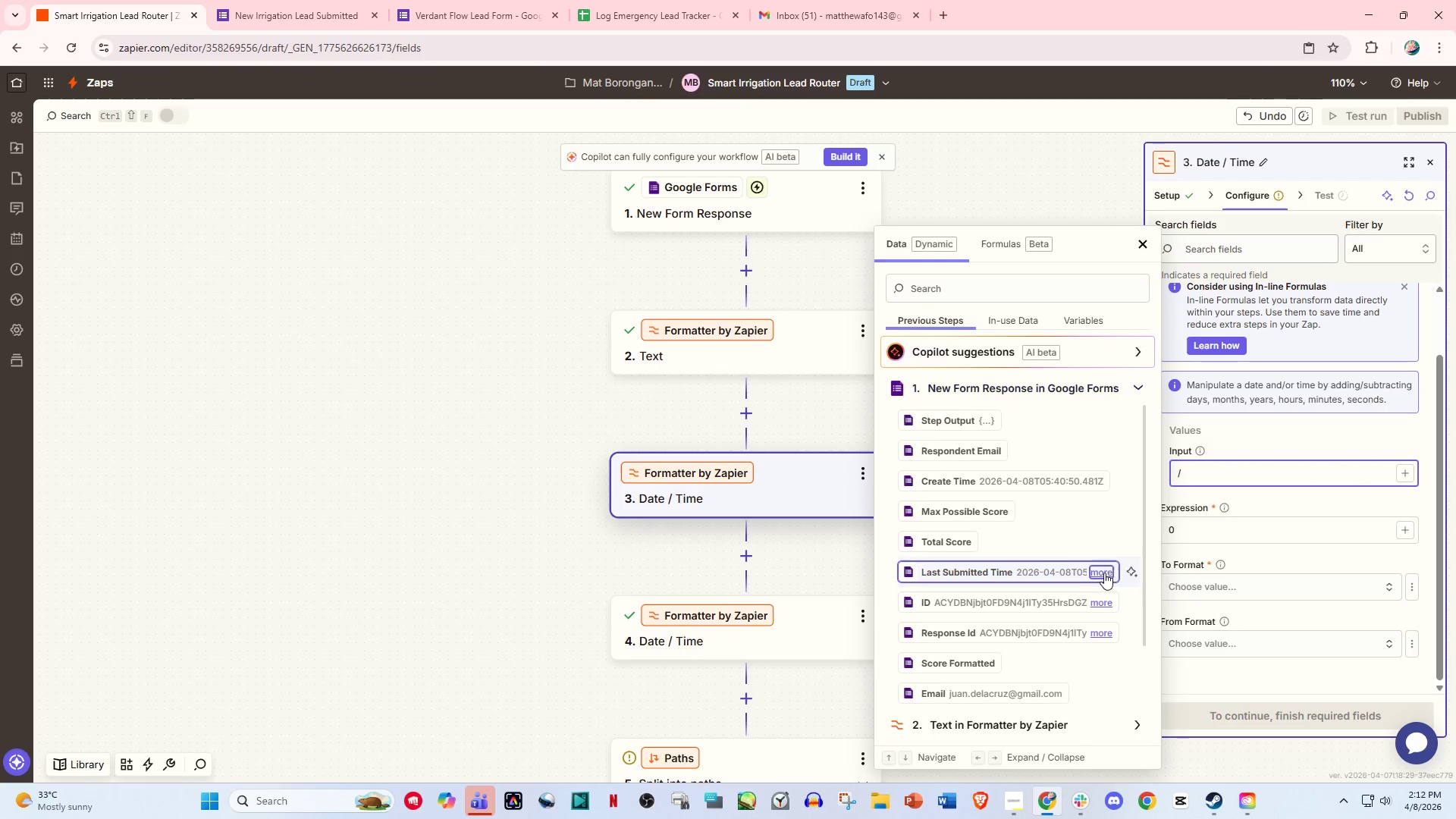 
left_click([1104, 573])
 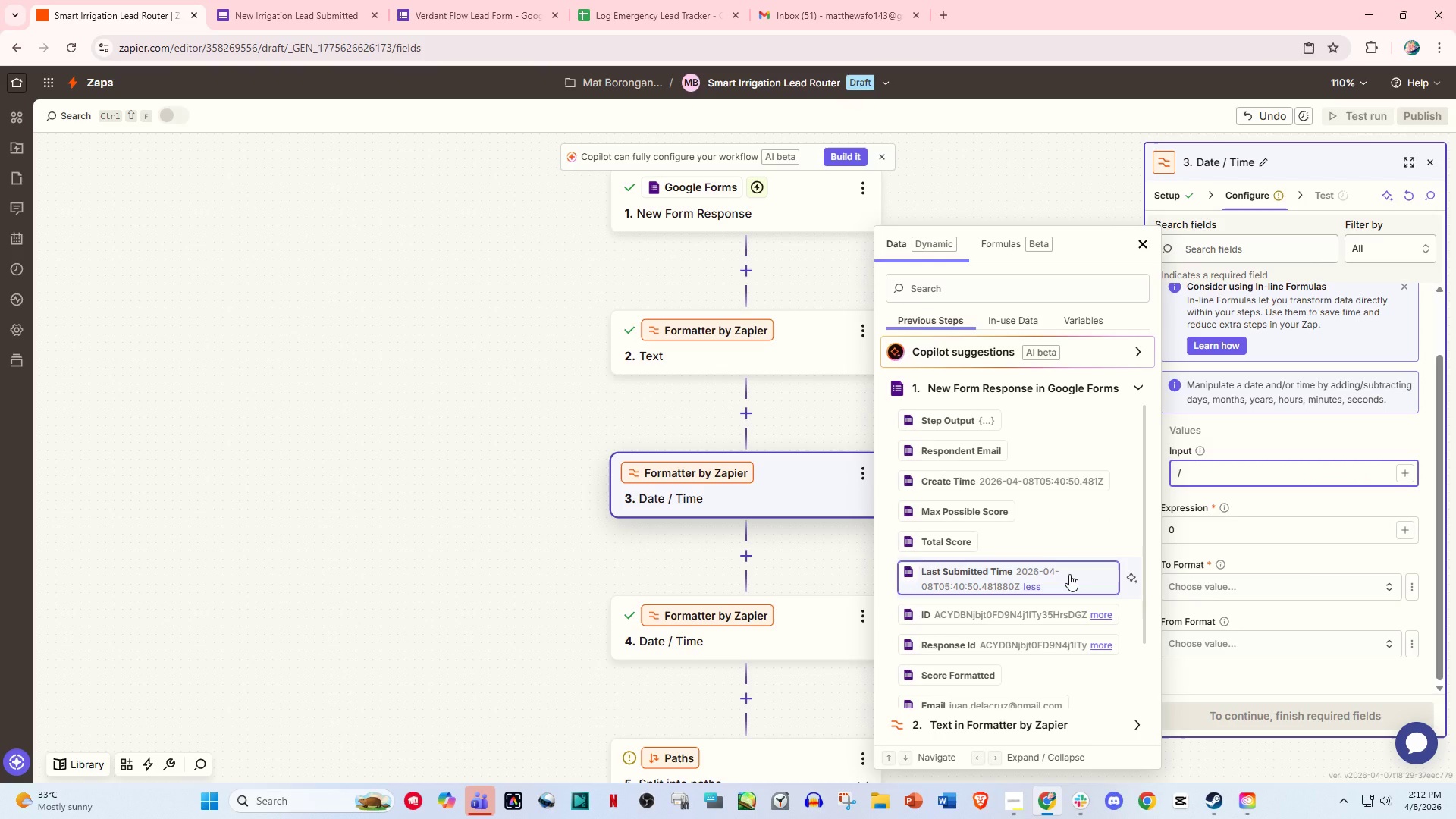 
left_click([1069, 574])
 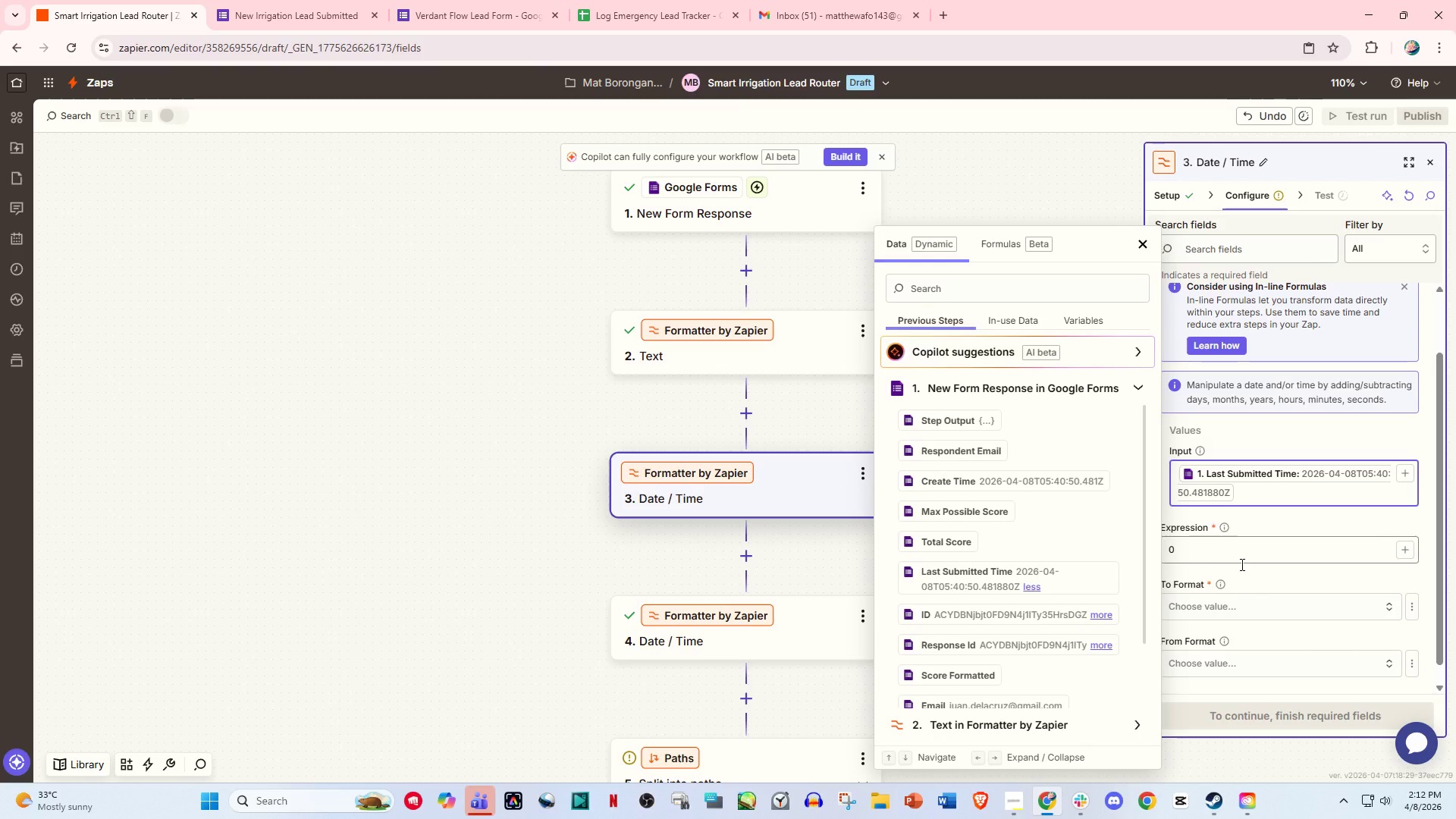 
scroll: coordinate [1240, 565], scroll_direction: down, amount: 1.0
 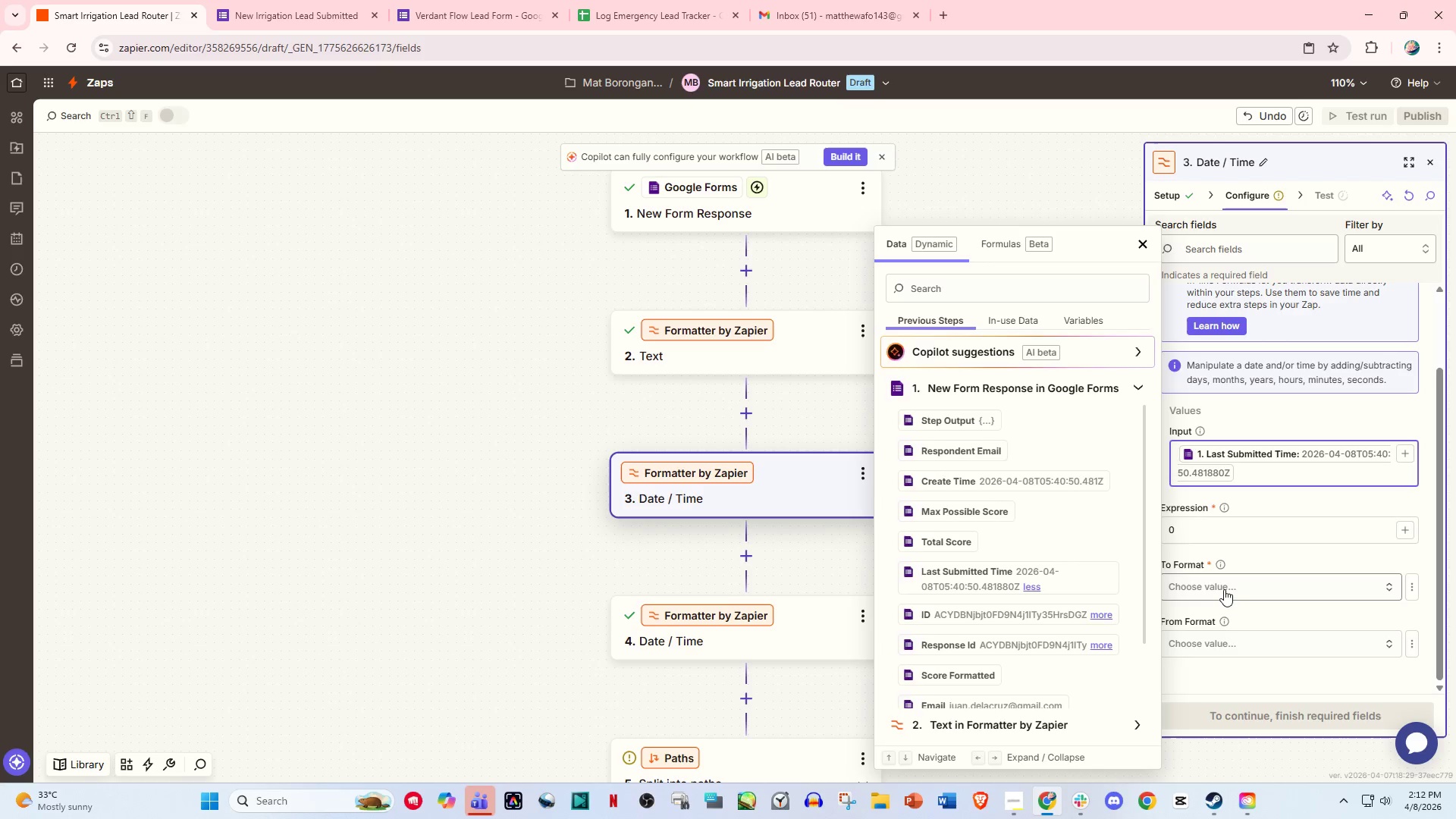 
left_click([1222, 592])
 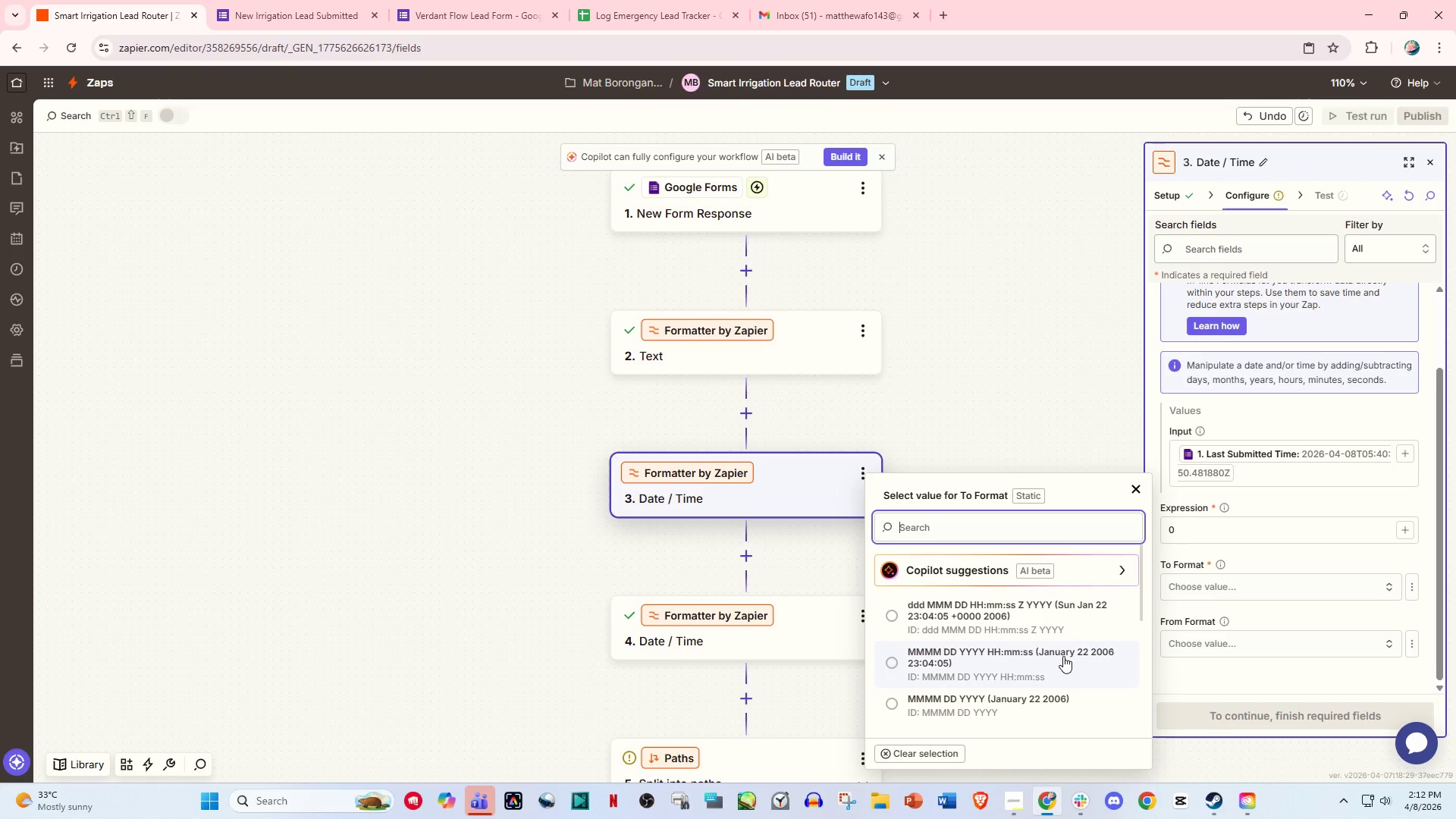 
left_click([1063, 656])
 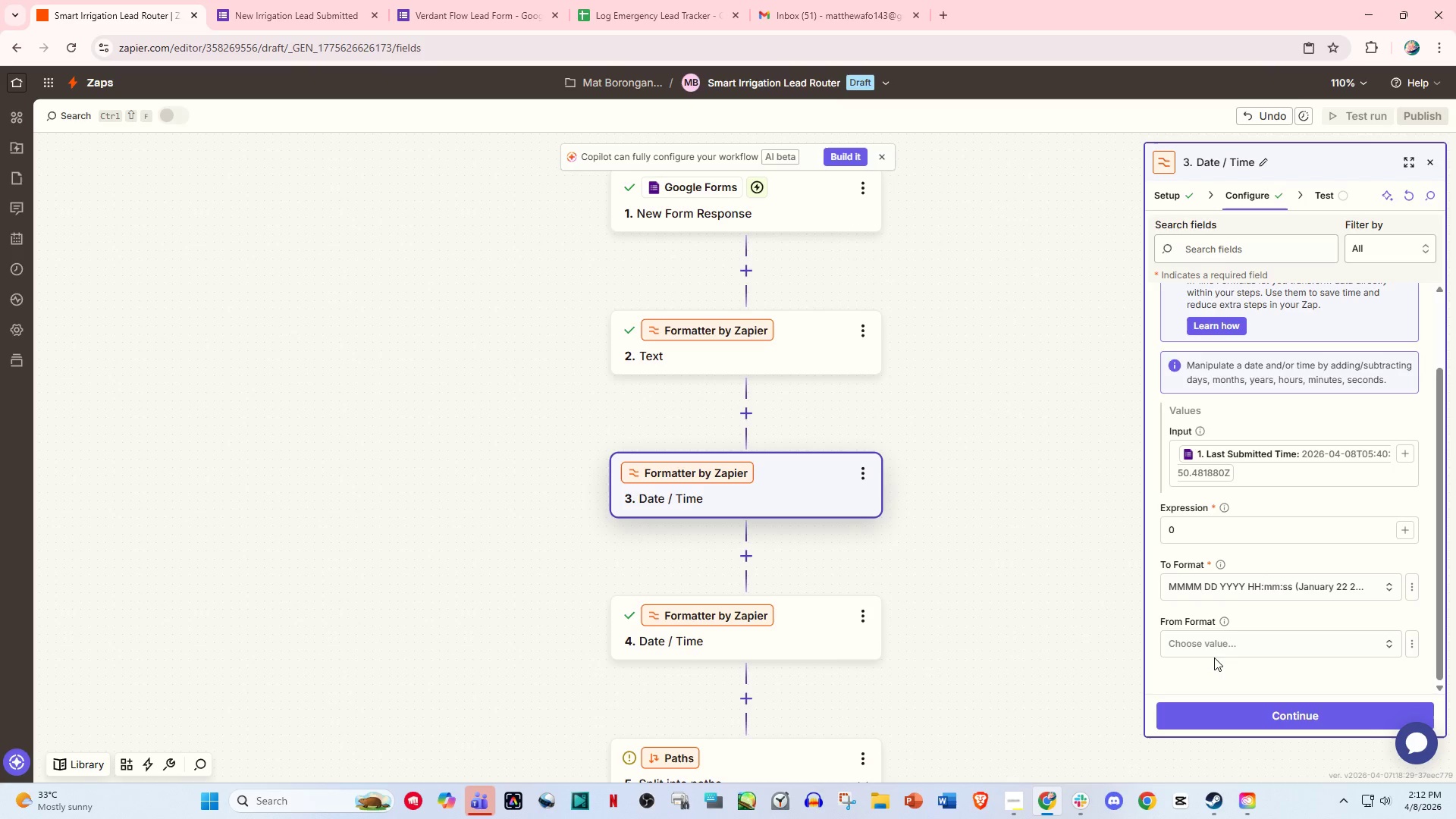 
scroll: coordinate [1214, 657], scroll_direction: down, amount: 2.0
 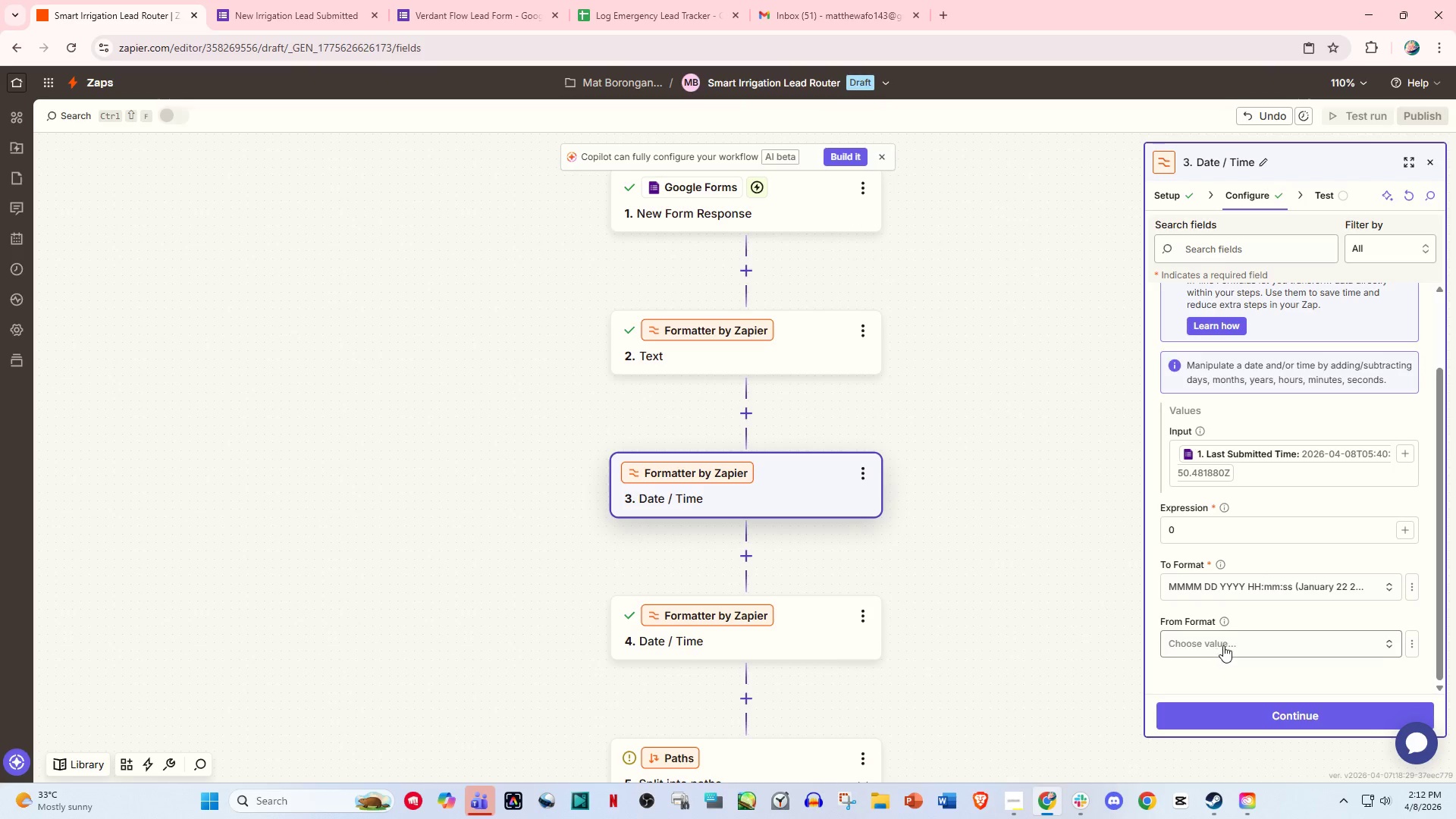 
left_click([1223, 645])
 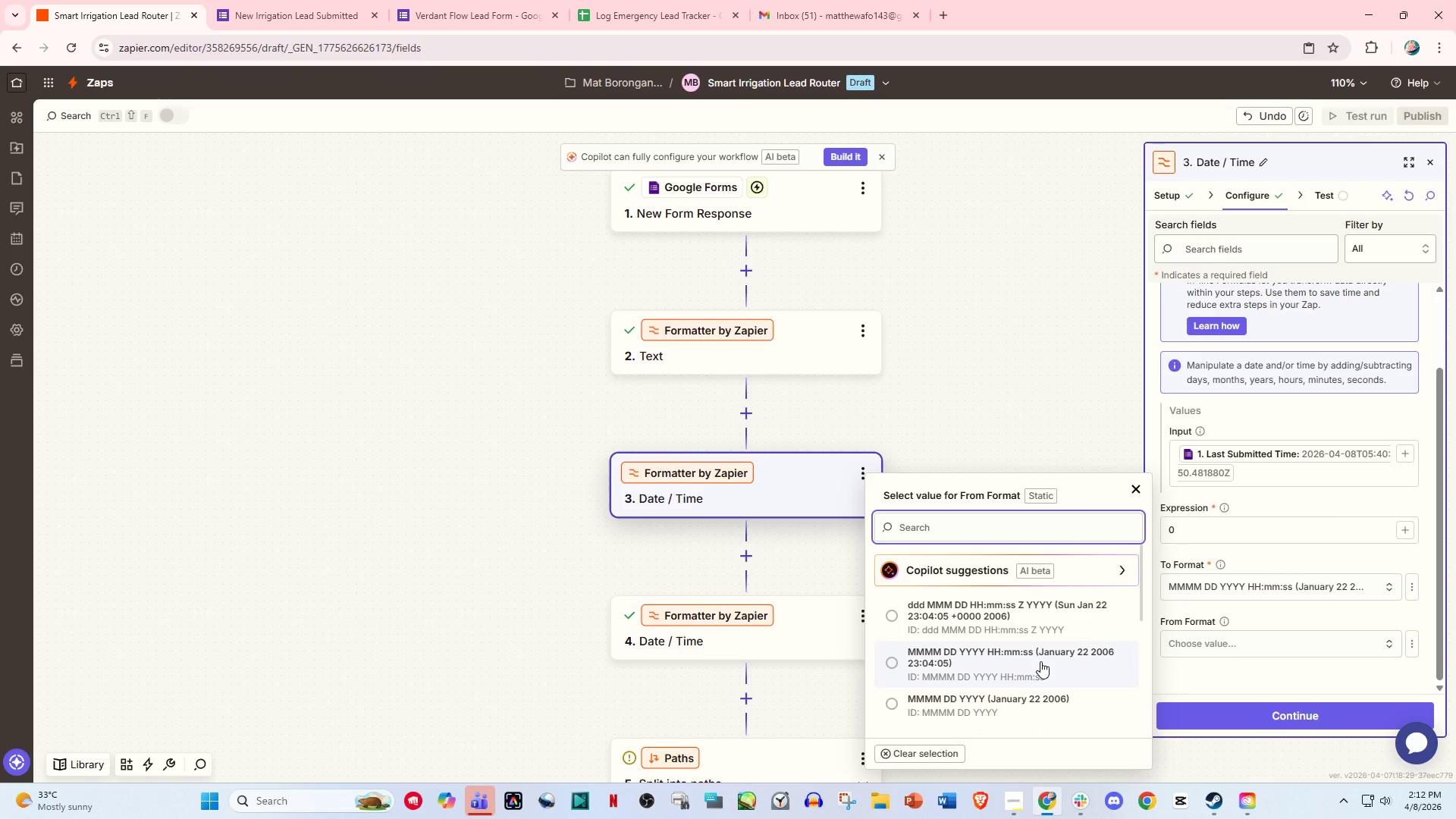 
left_click([1040, 661])
 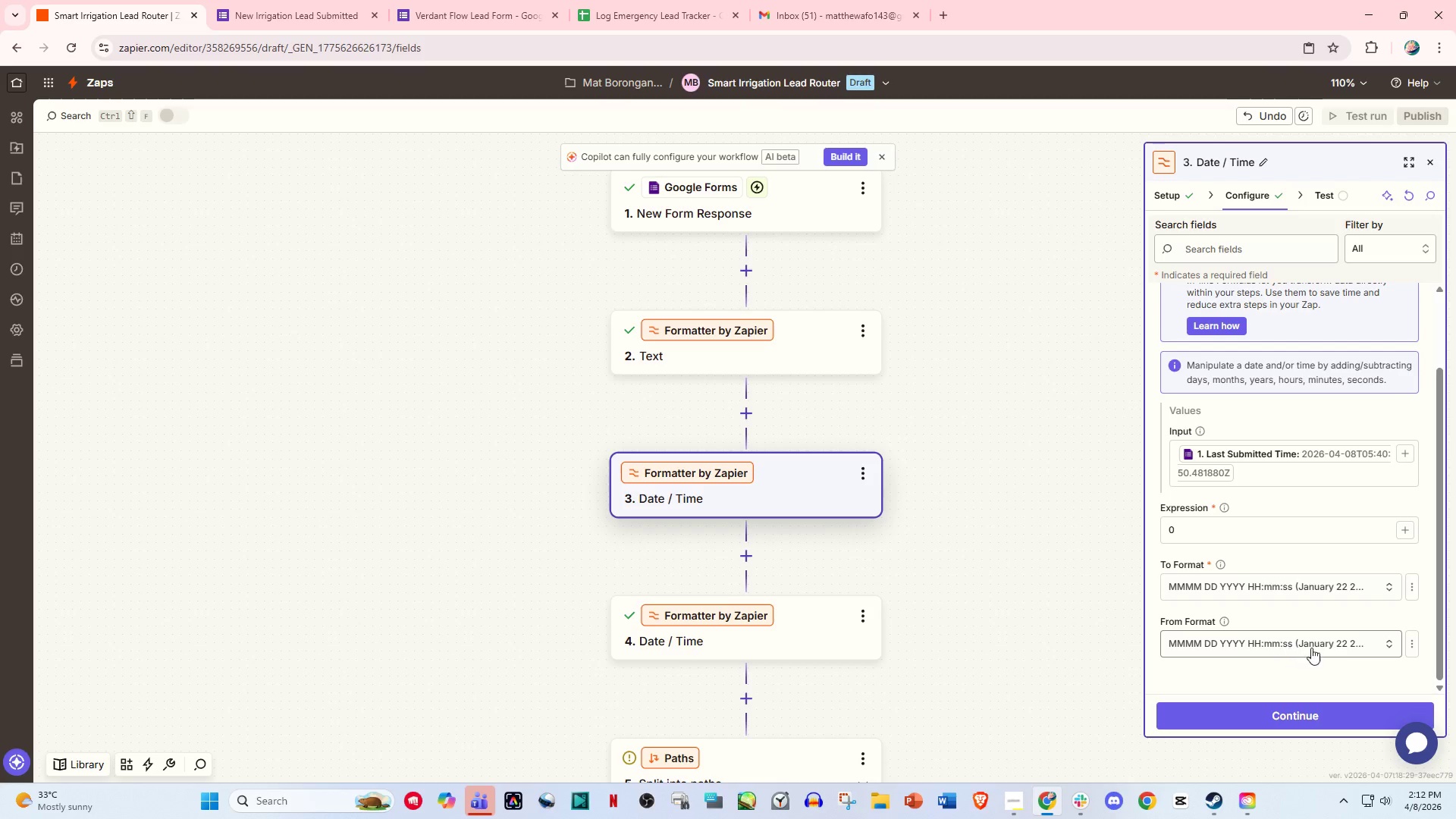 
left_click([1366, 646])
 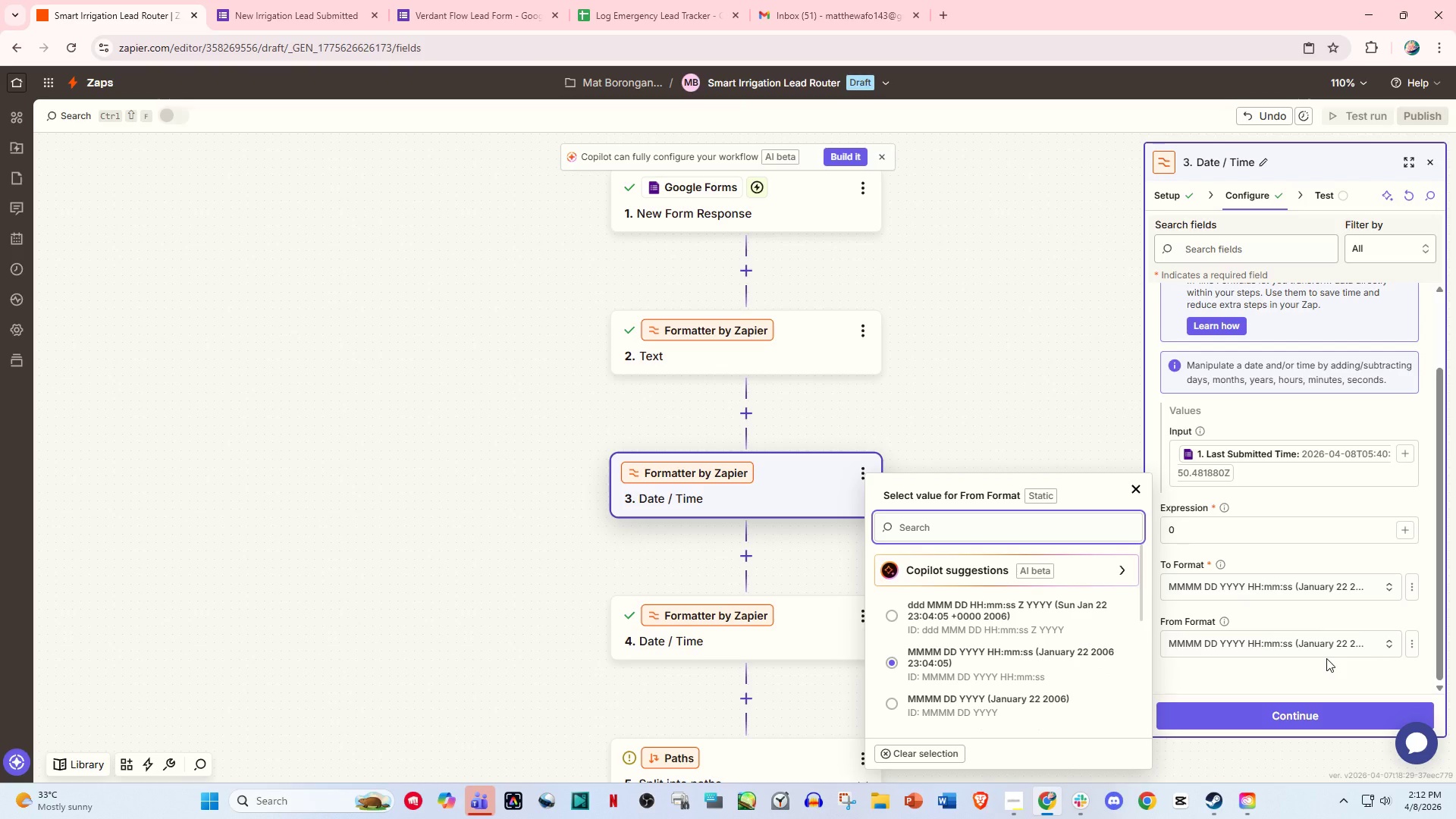 
left_click([1326, 658])
 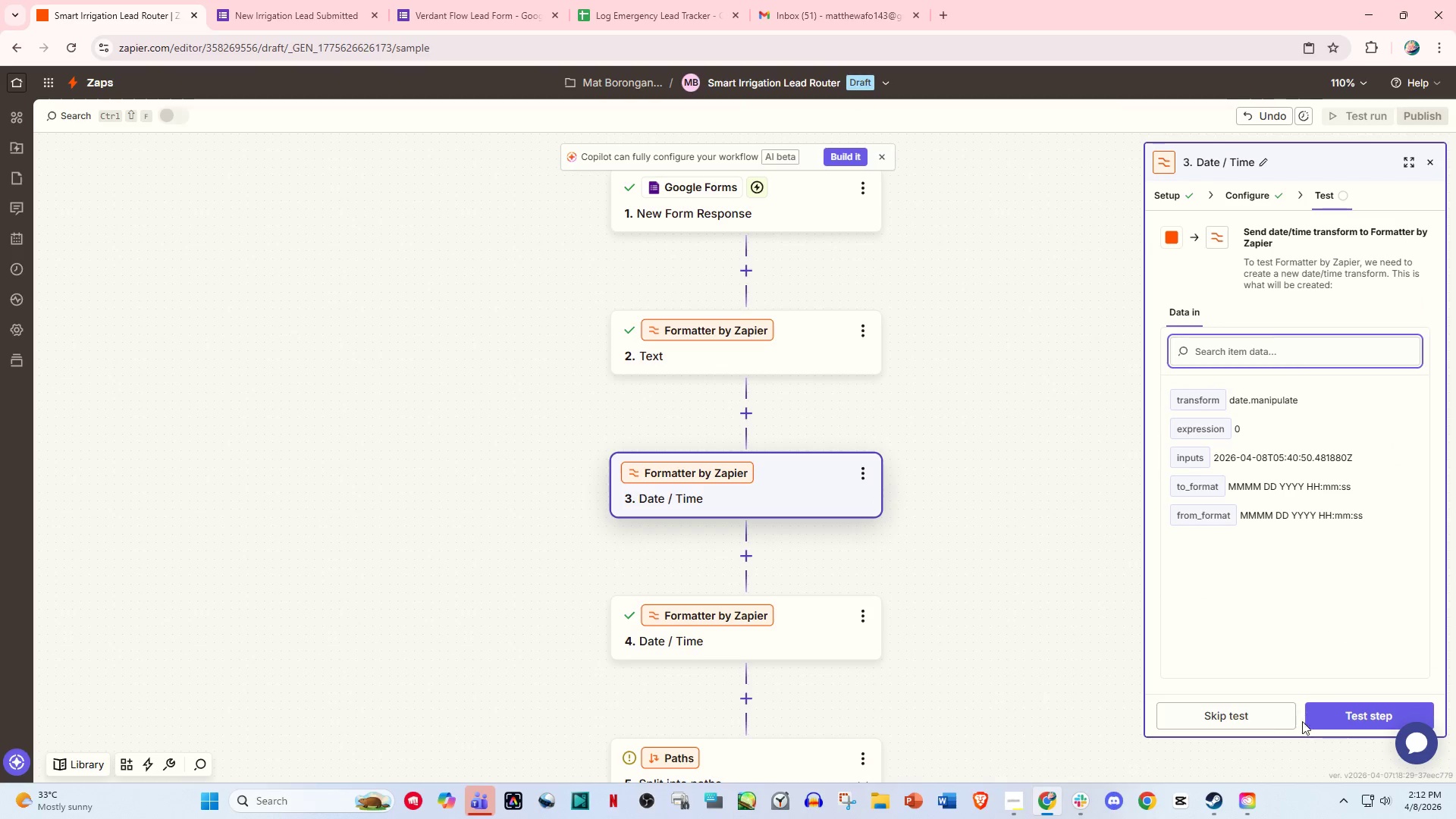 
left_click([1379, 719])
 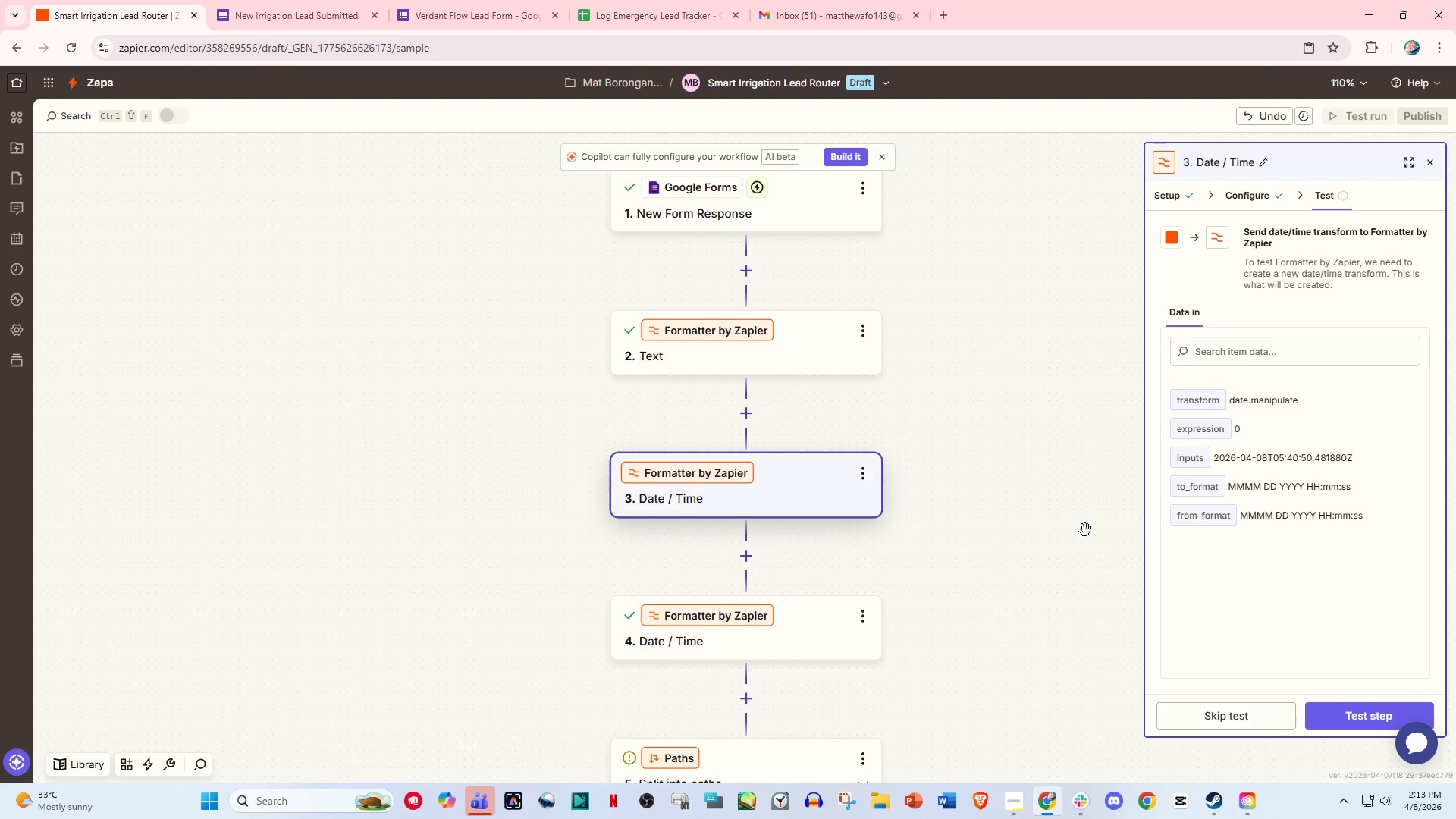 
wait(7.78)
 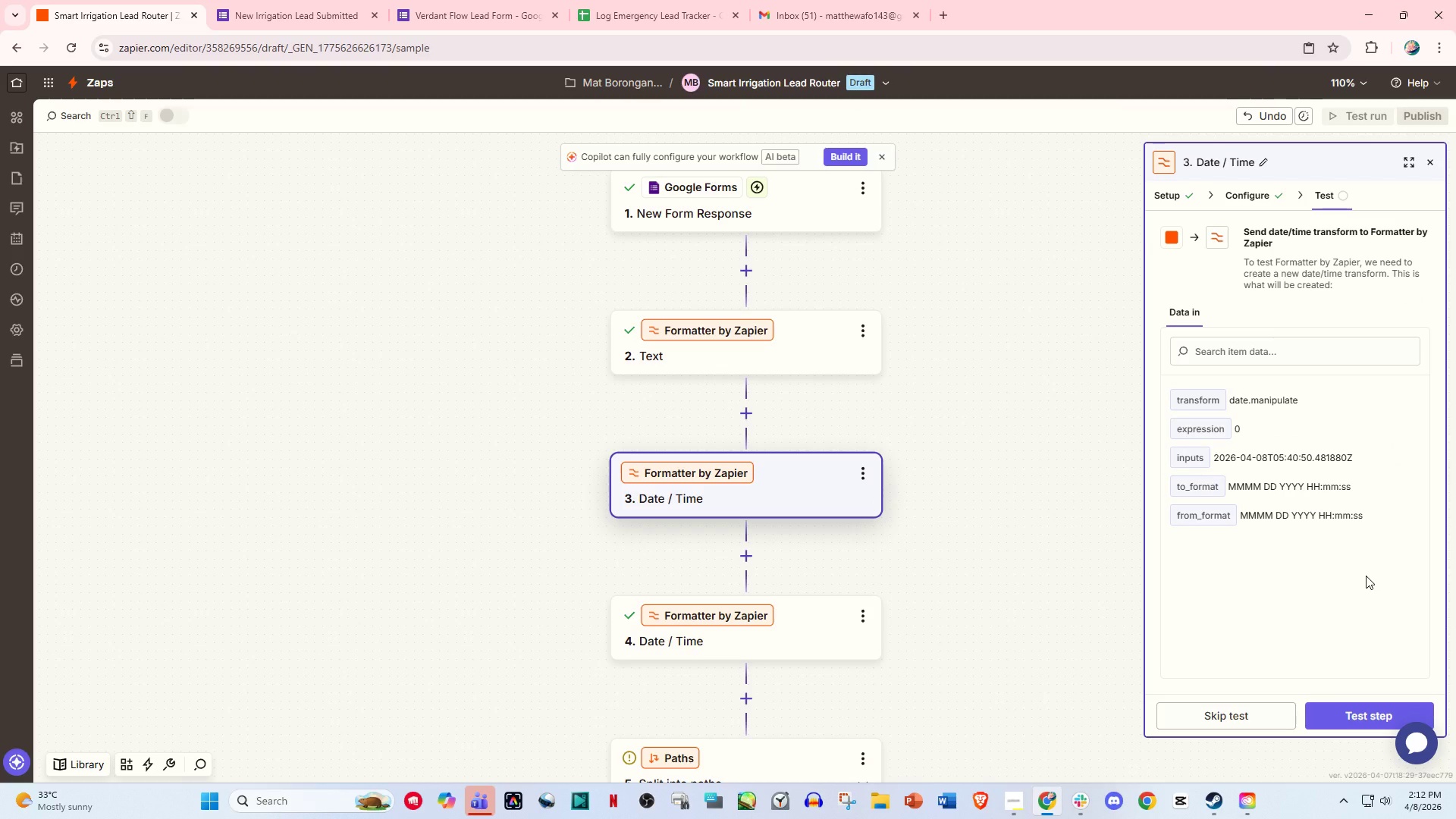 
scroll: coordinate [805, 551], scroll_direction: down, amount: 2.0
 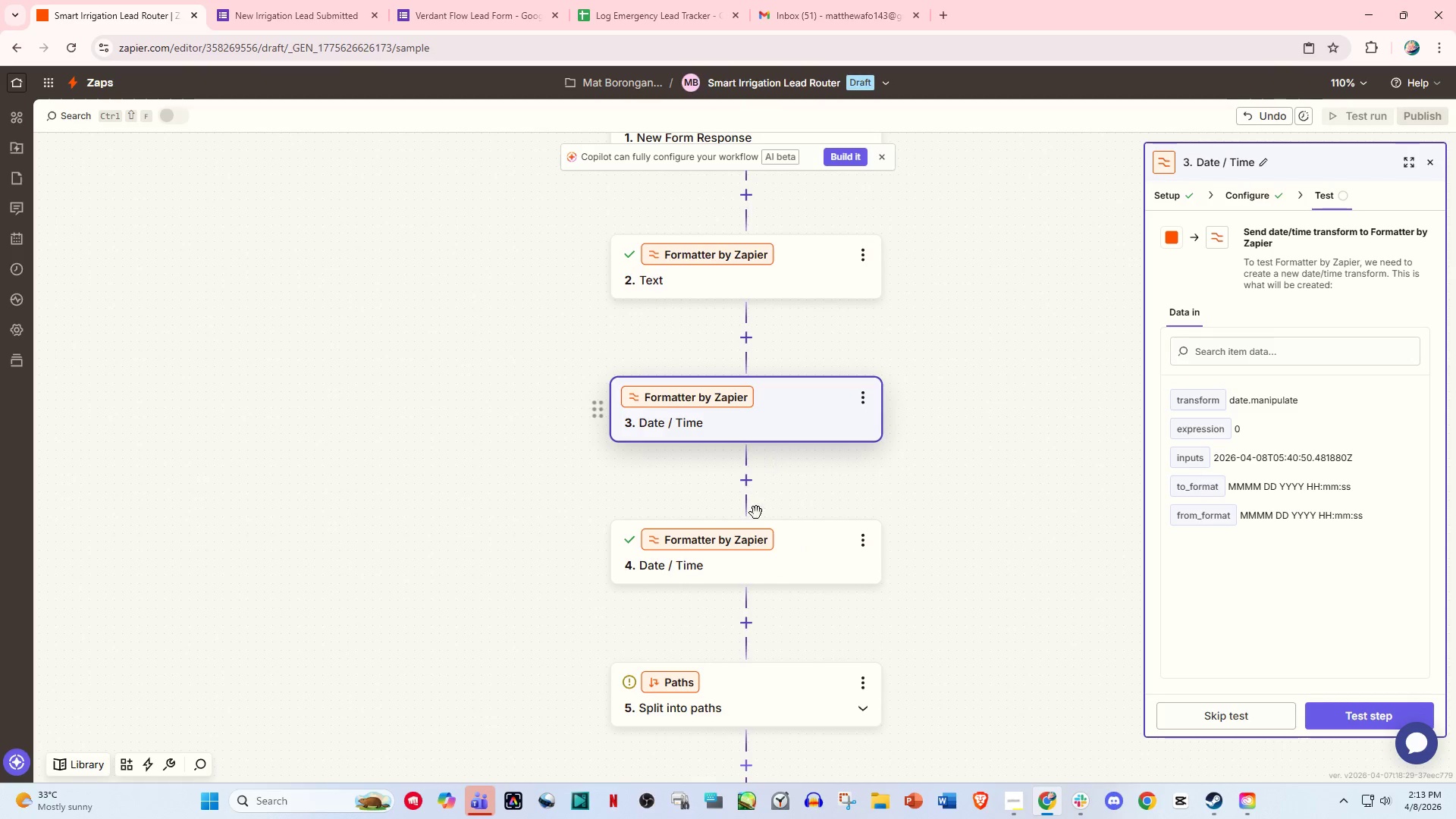 
left_click([758, 542])
 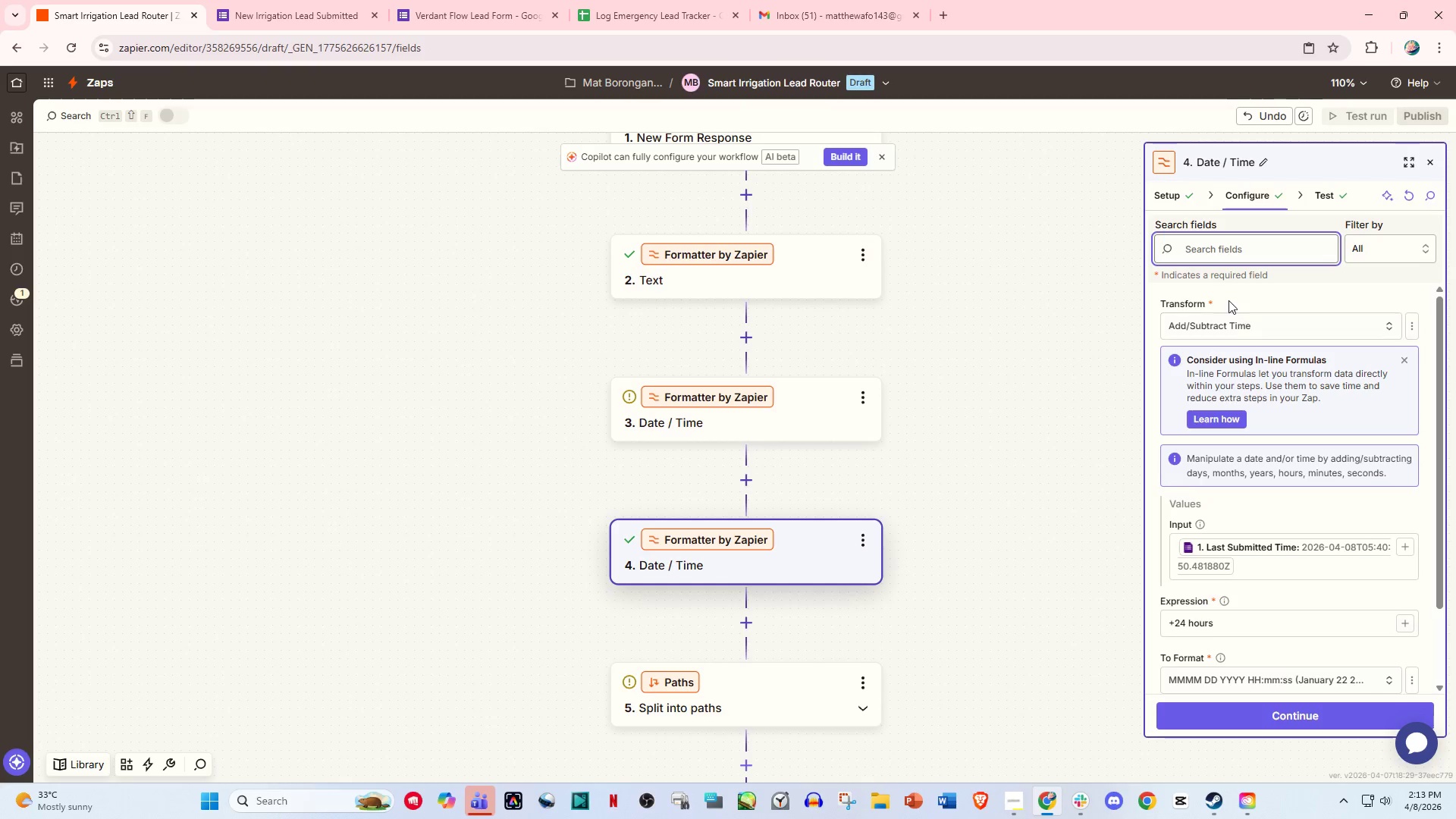 
scroll: coordinate [1228, 499], scroll_direction: down, amount: 3.0
 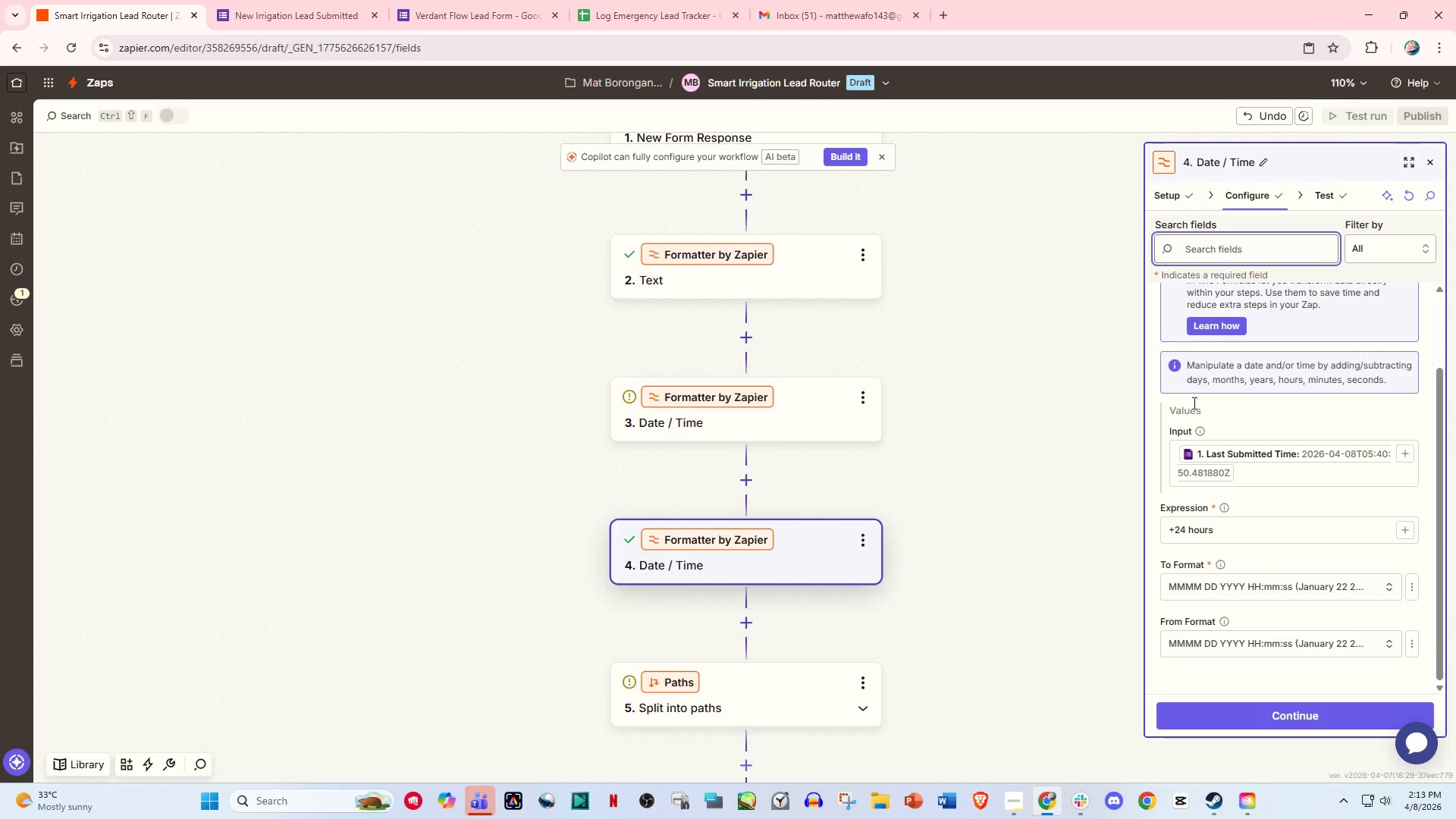 
left_click([1332, 193])
 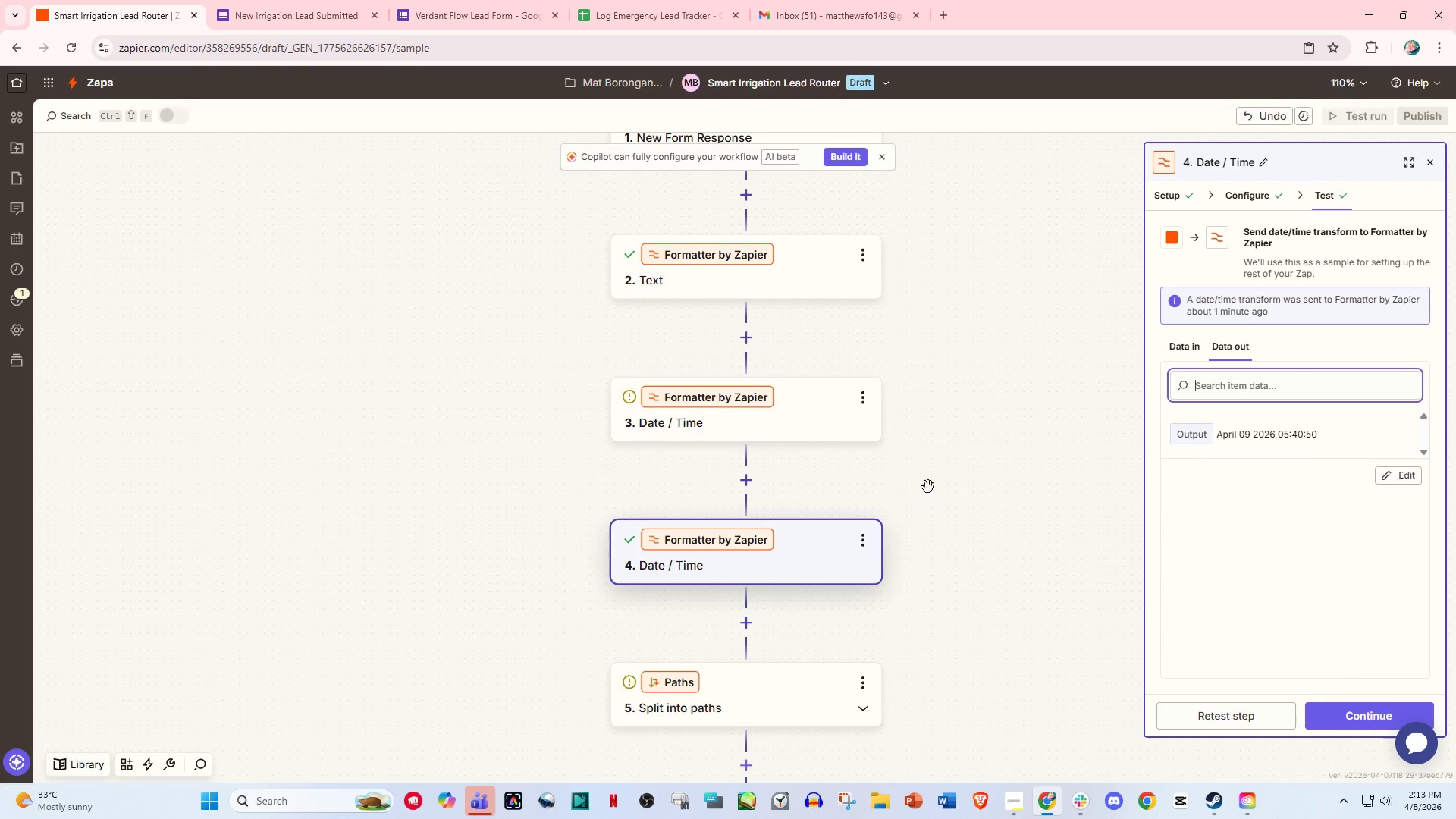 
left_click([780, 428])
 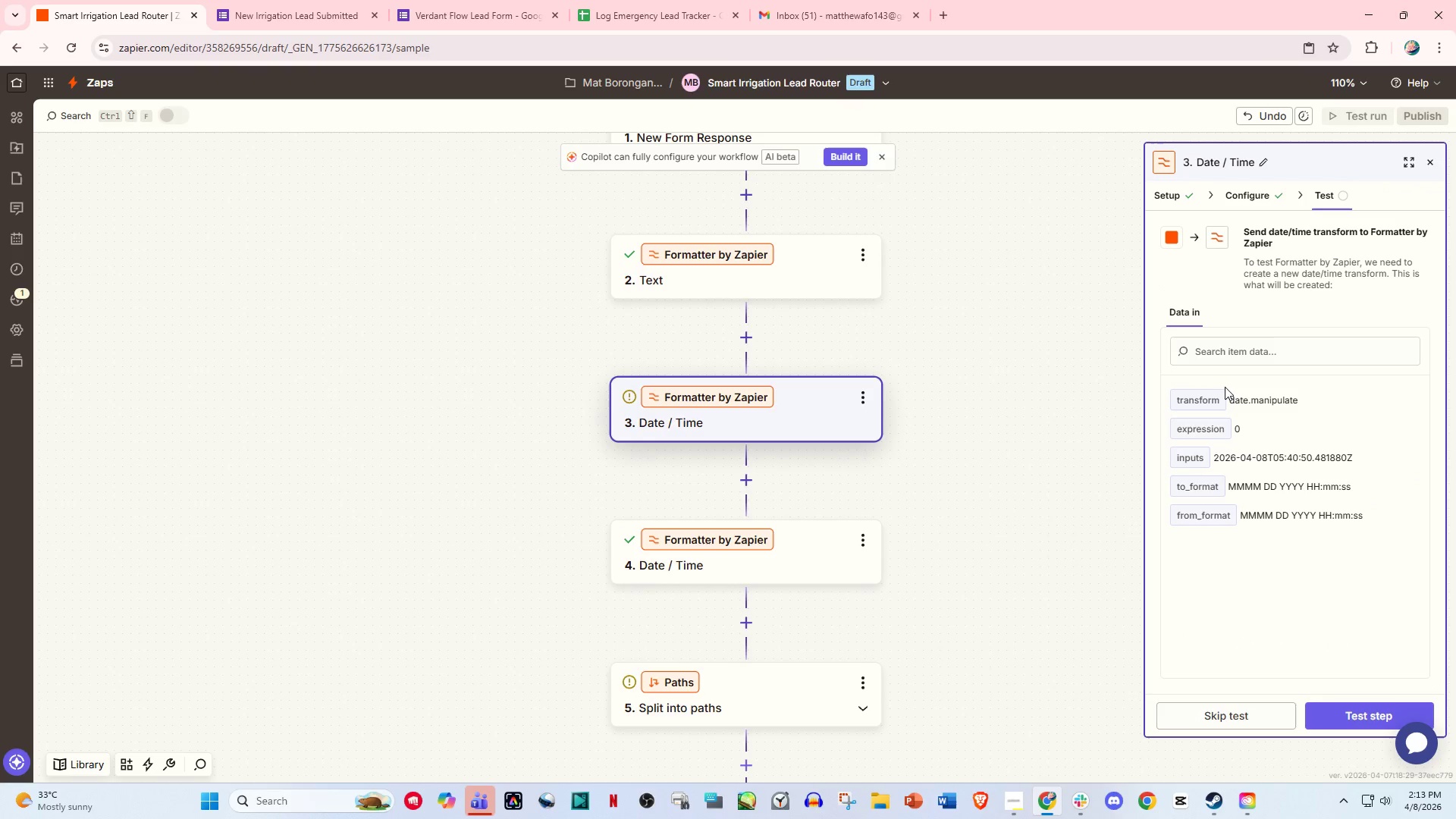 
left_click([1241, 193])
 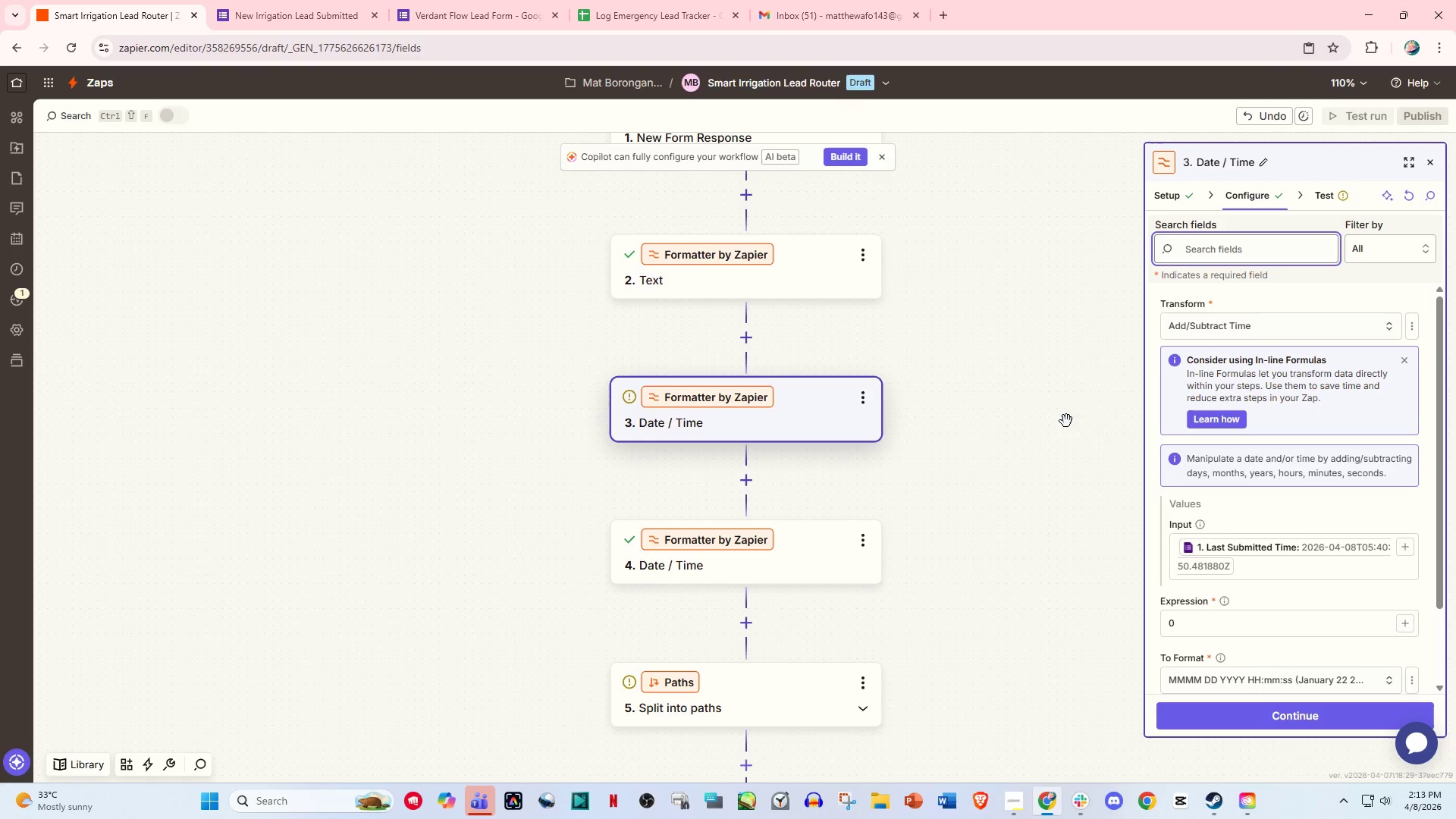 
scroll: coordinate [1197, 537], scroll_direction: down, amount: 2.0
 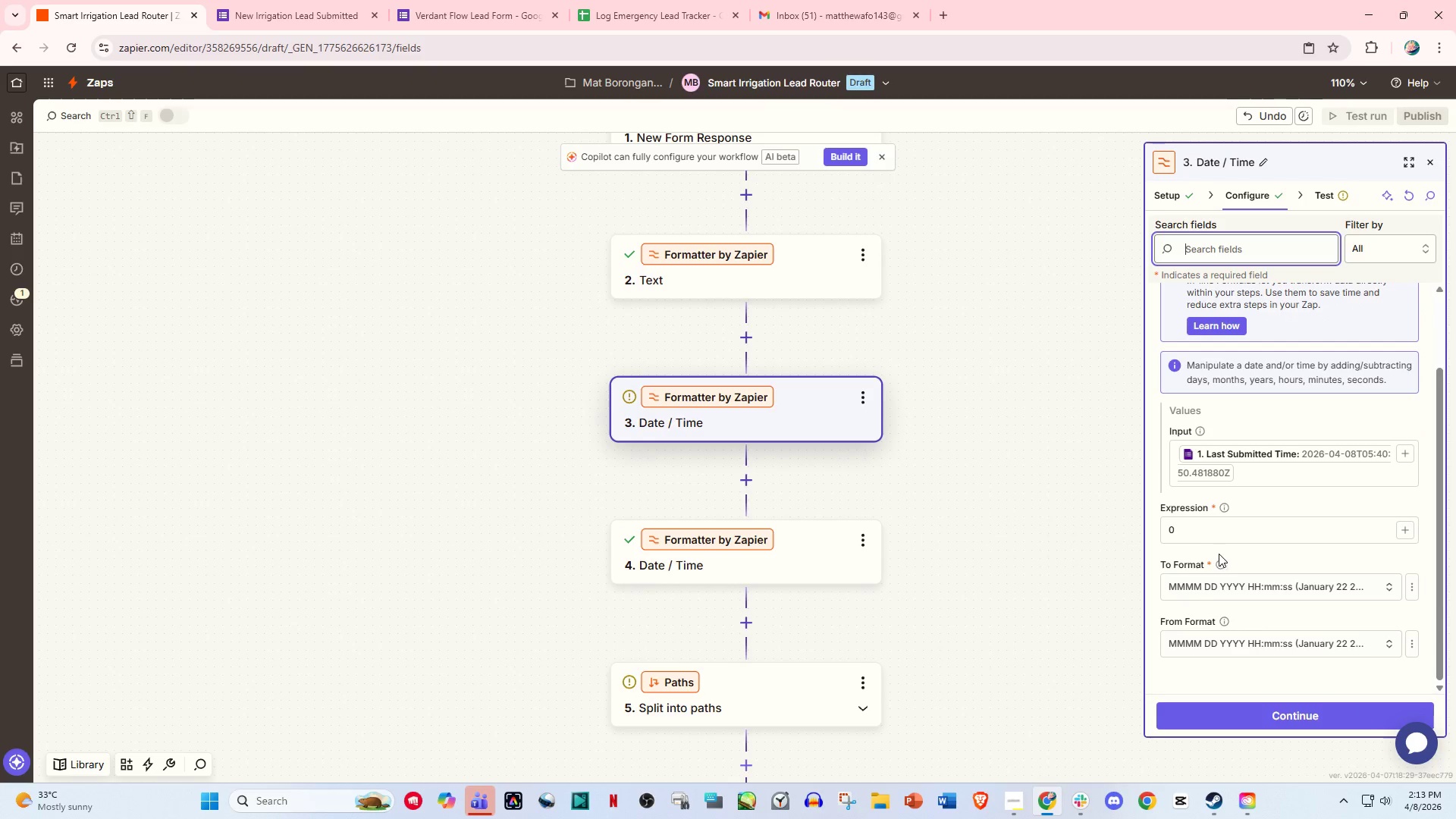 
left_click([1241, 581])
 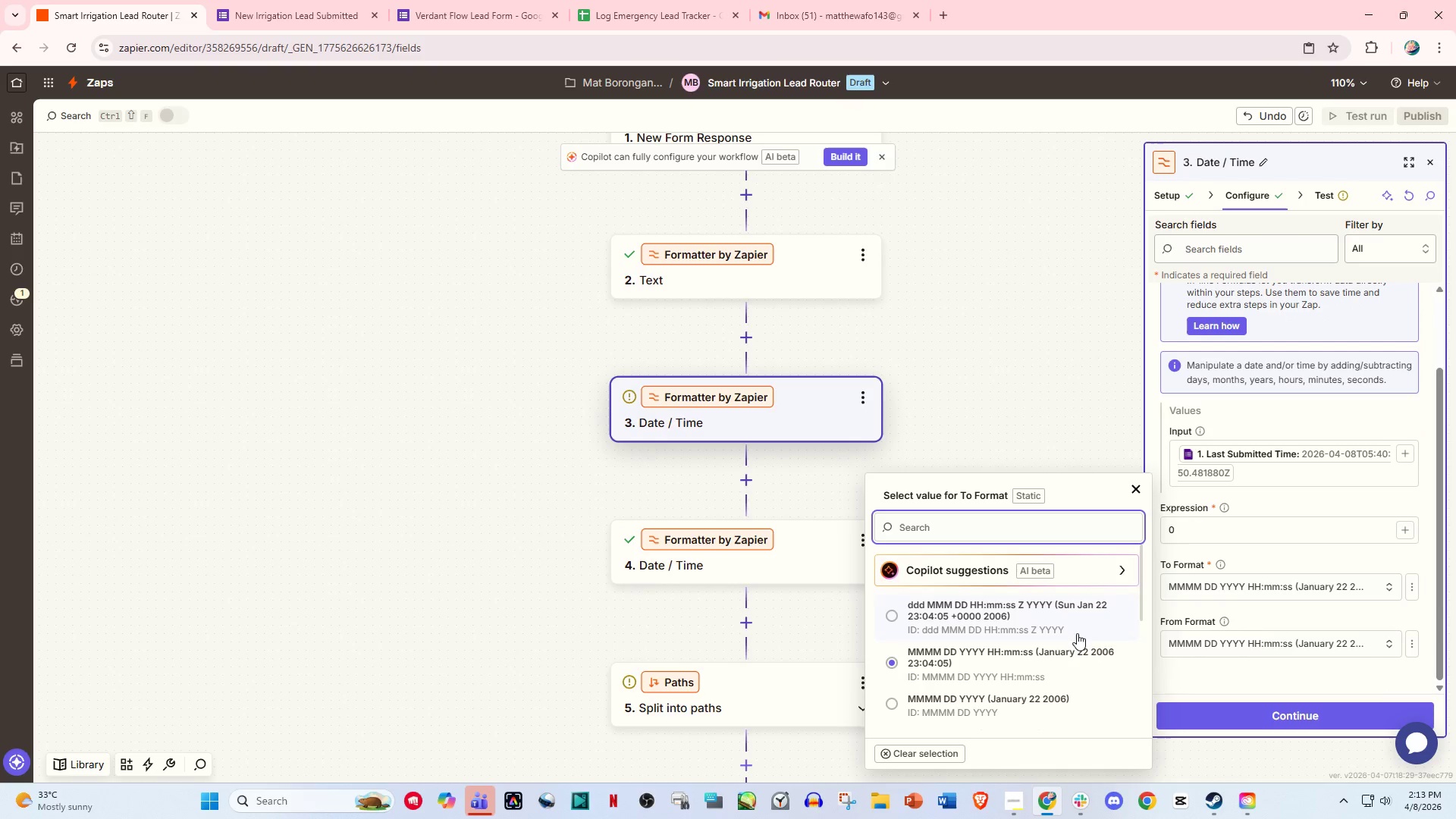 
scroll: coordinate [1053, 638], scroll_direction: down, amount: 1.0
 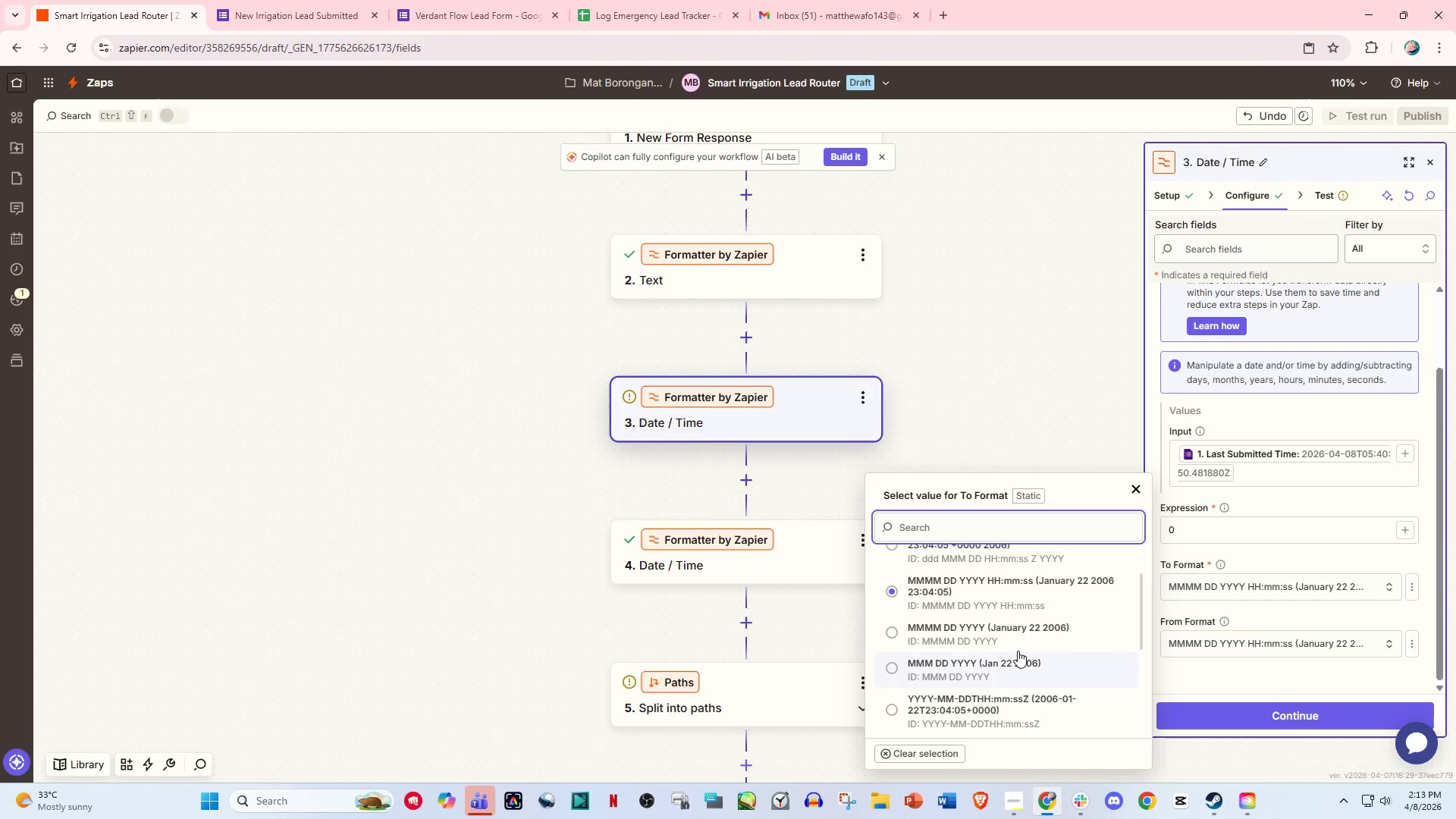 
scroll: coordinate [1018, 651], scroll_direction: up, amount: 2.0
 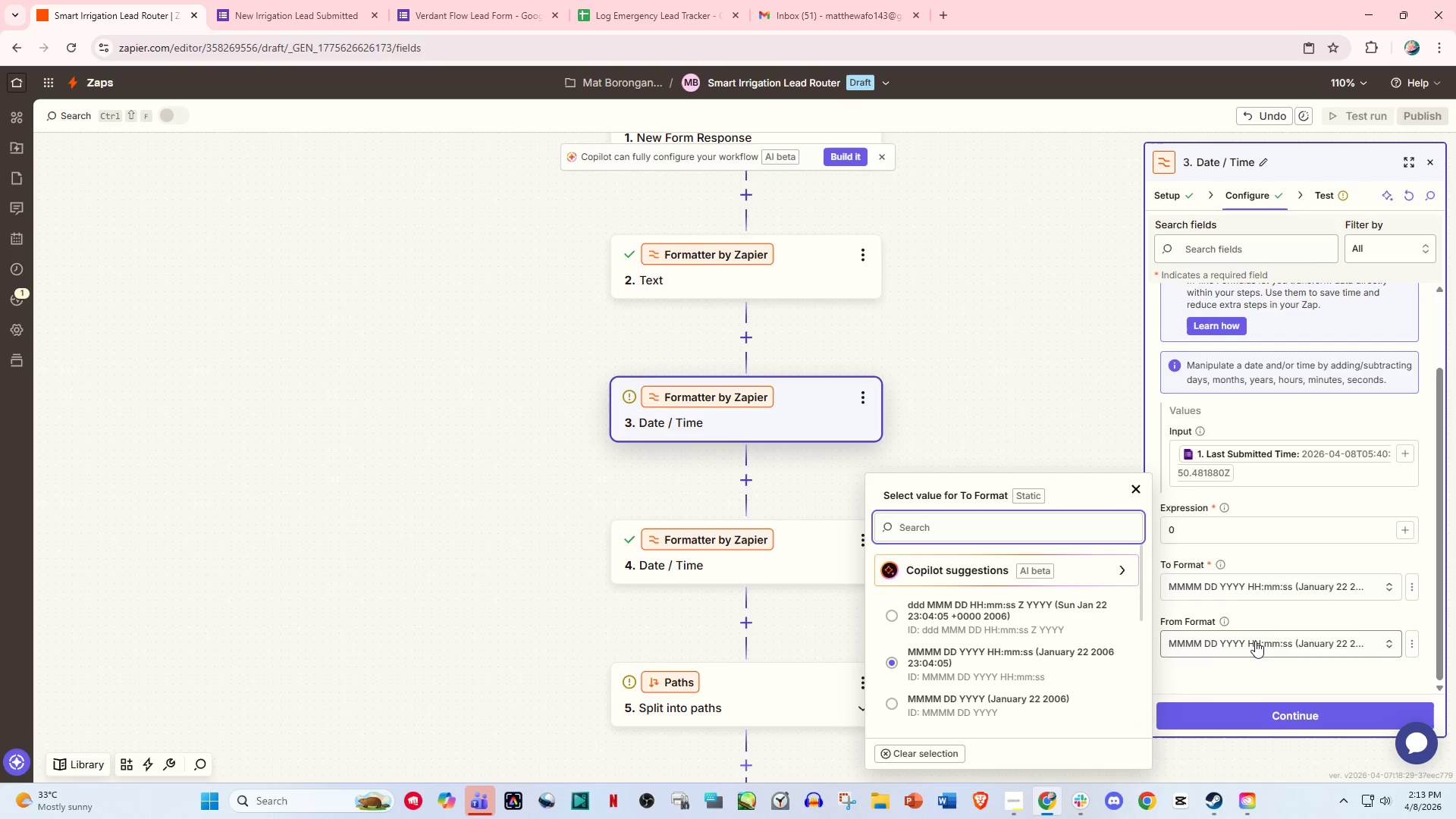 
wait(5.26)
 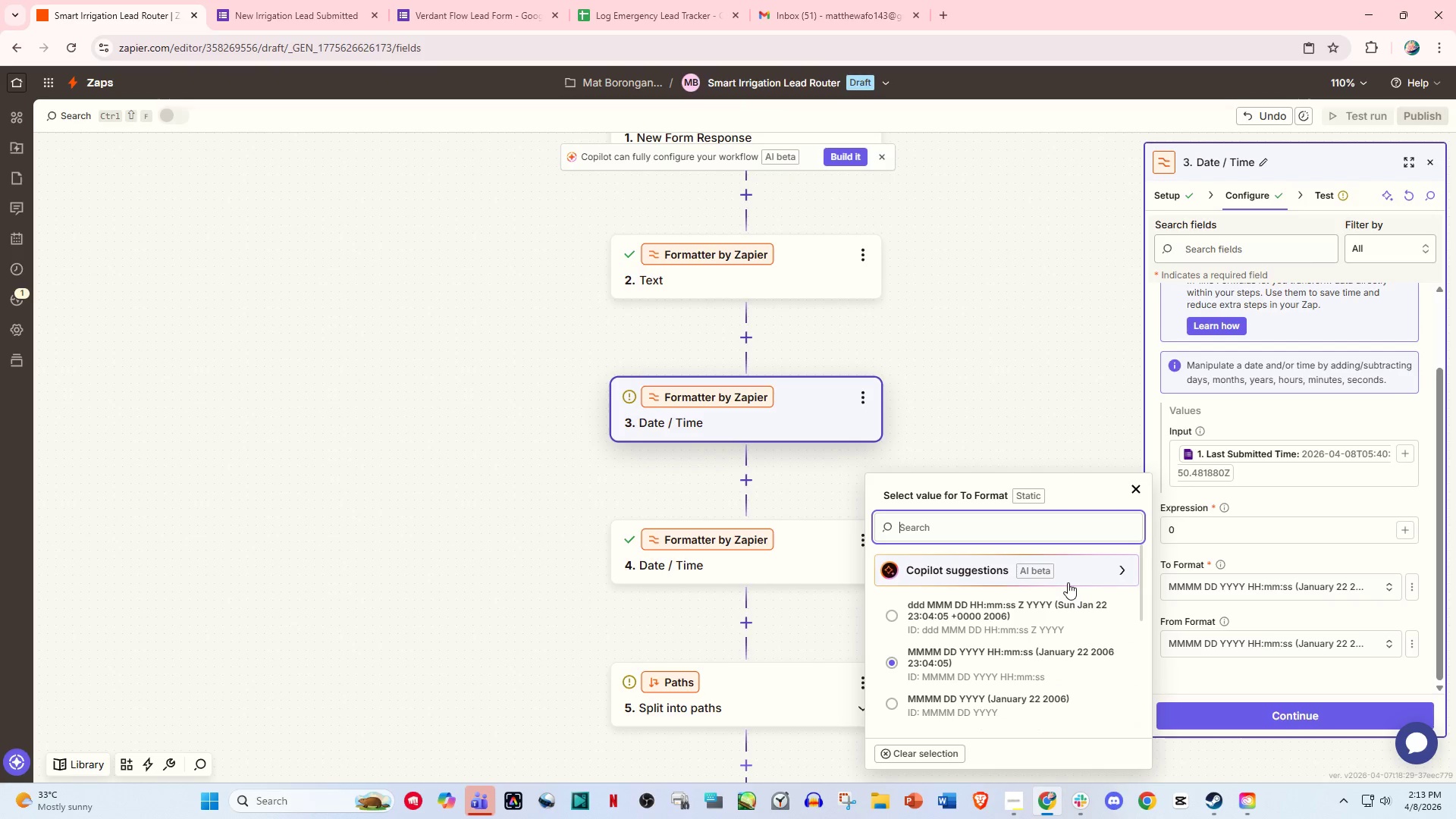 
left_click([1339, 648])
 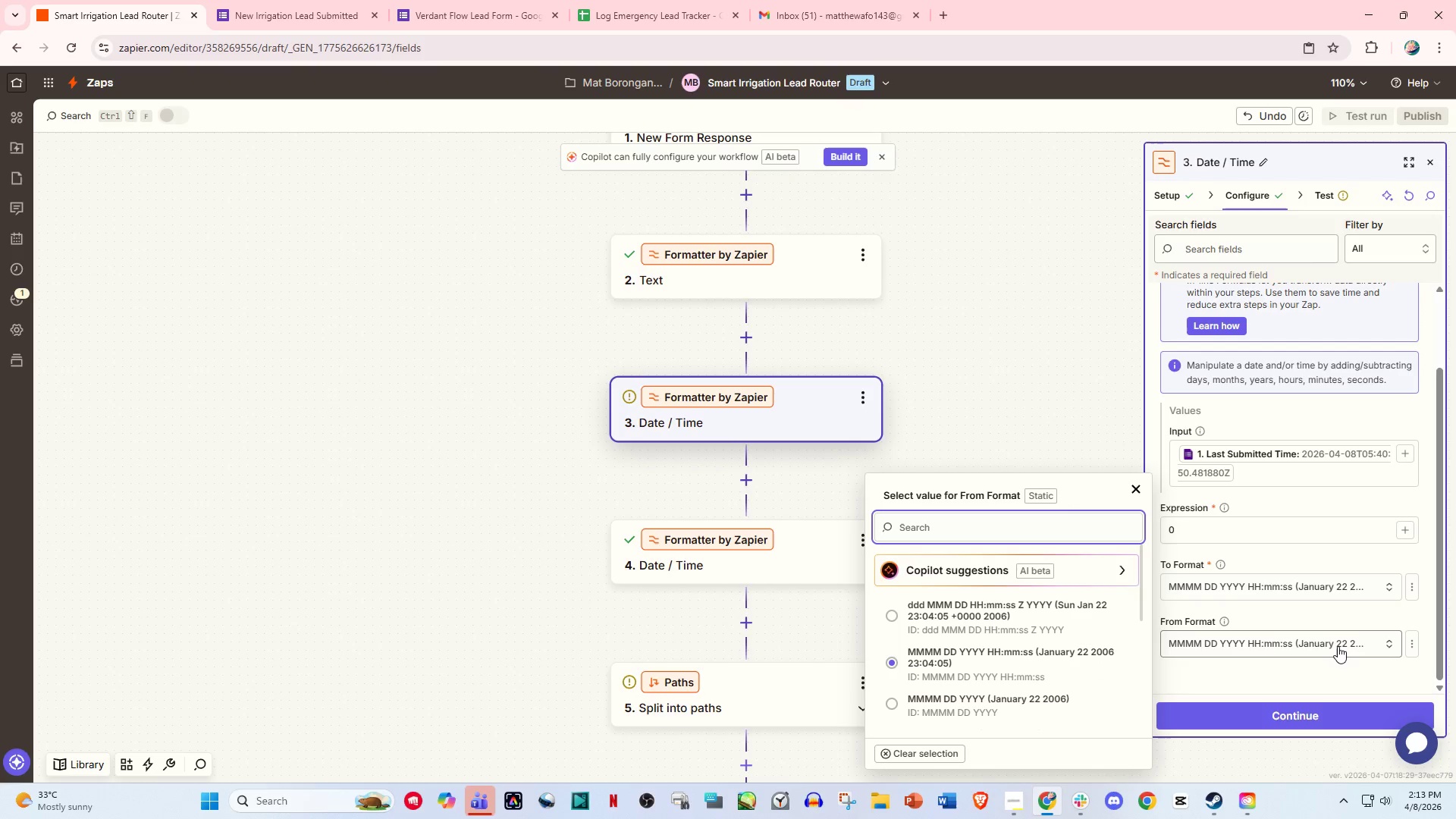 
left_click([1417, 635])
 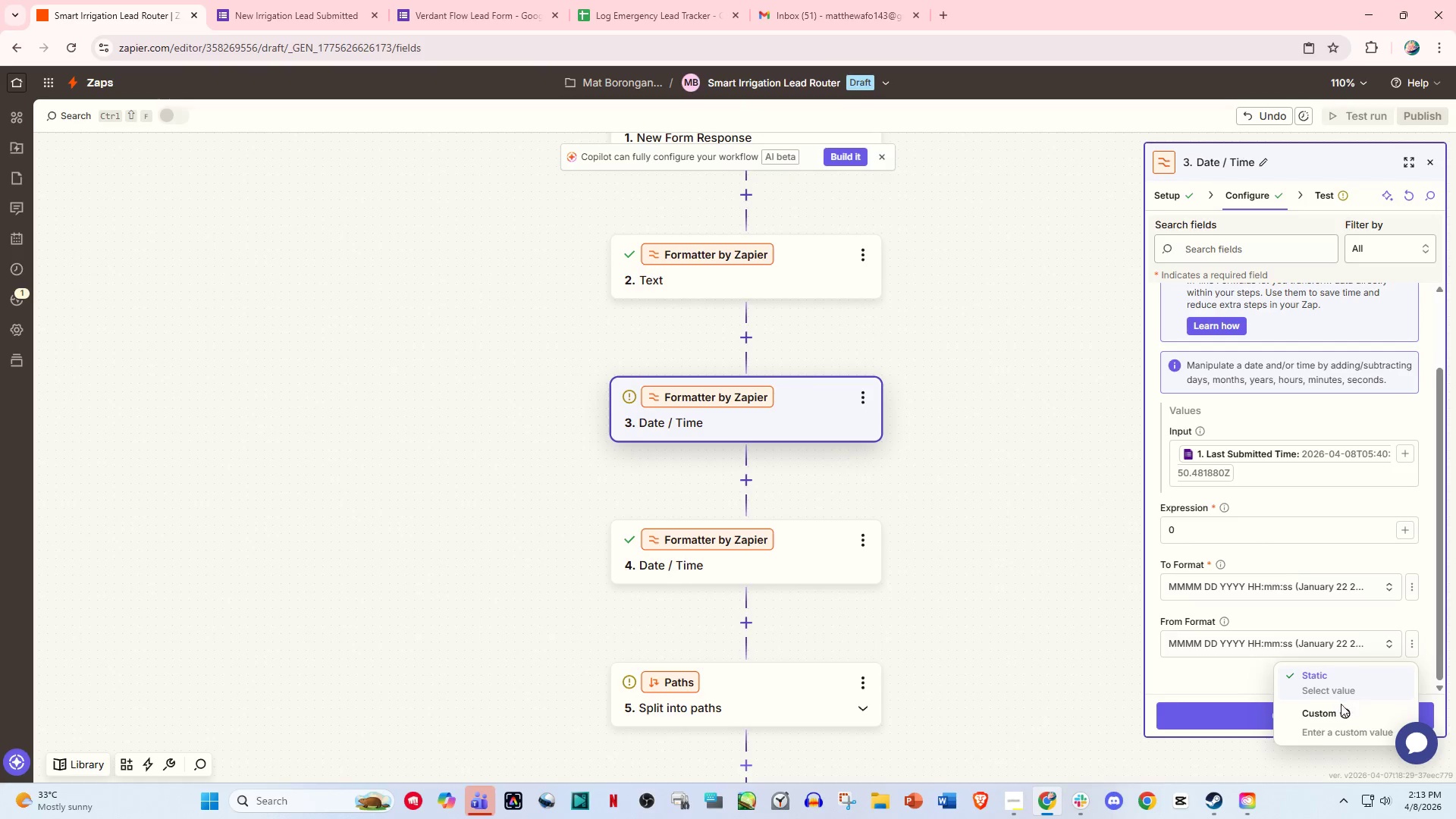 
left_click([1332, 717])
 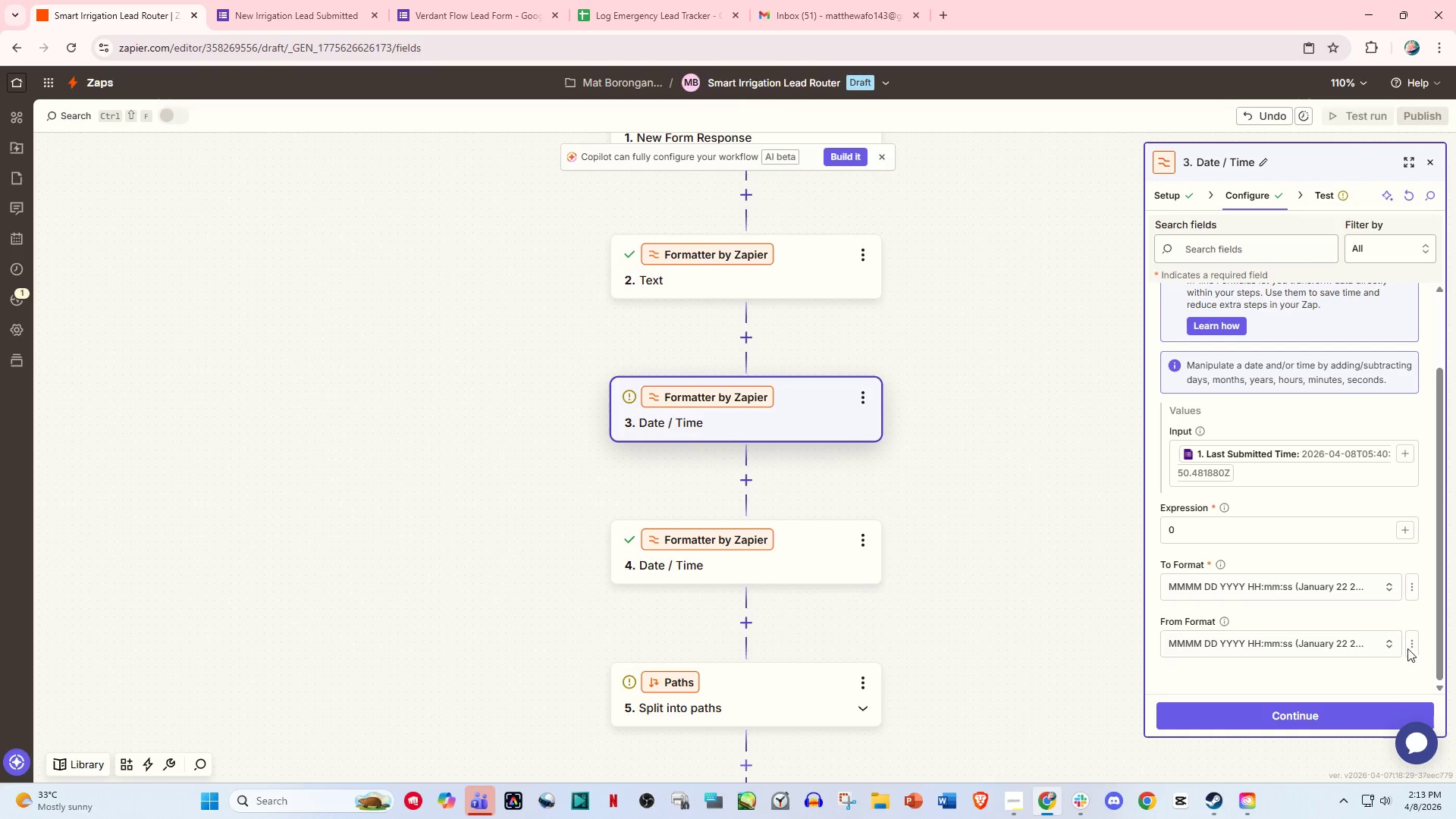 
left_click([1417, 648])
 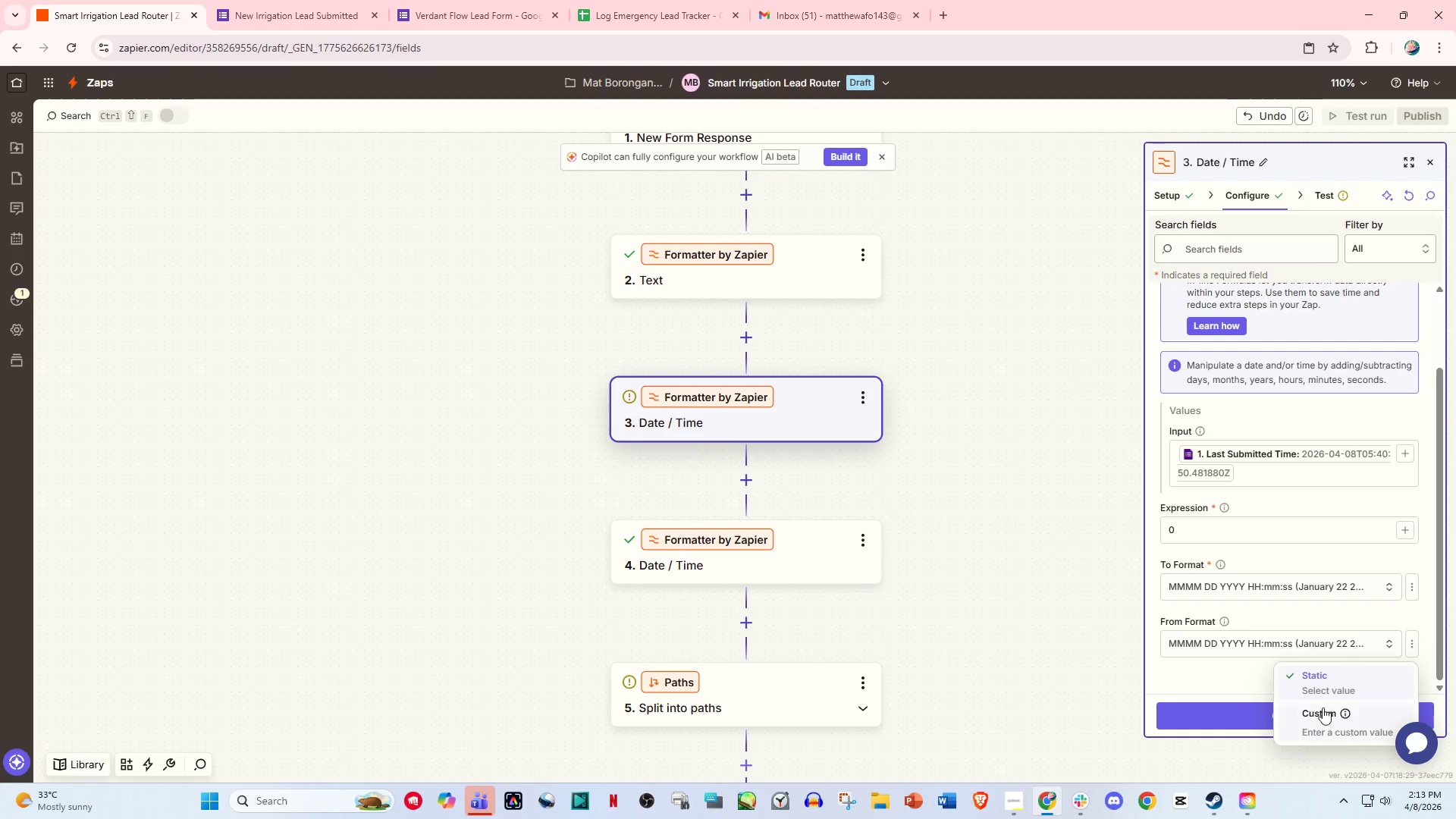 
left_click([1315, 717])
 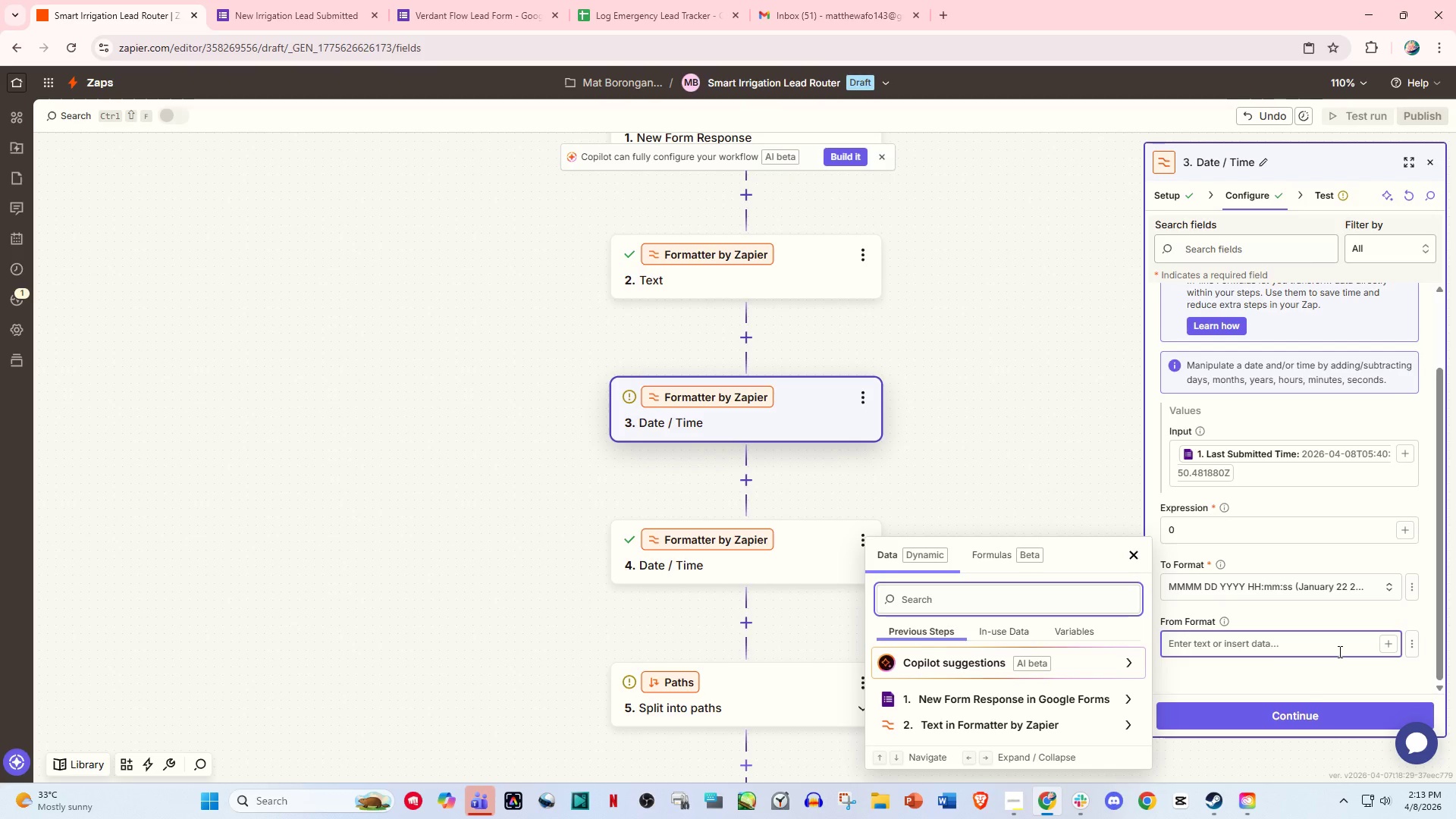 
left_click([1228, 690])
 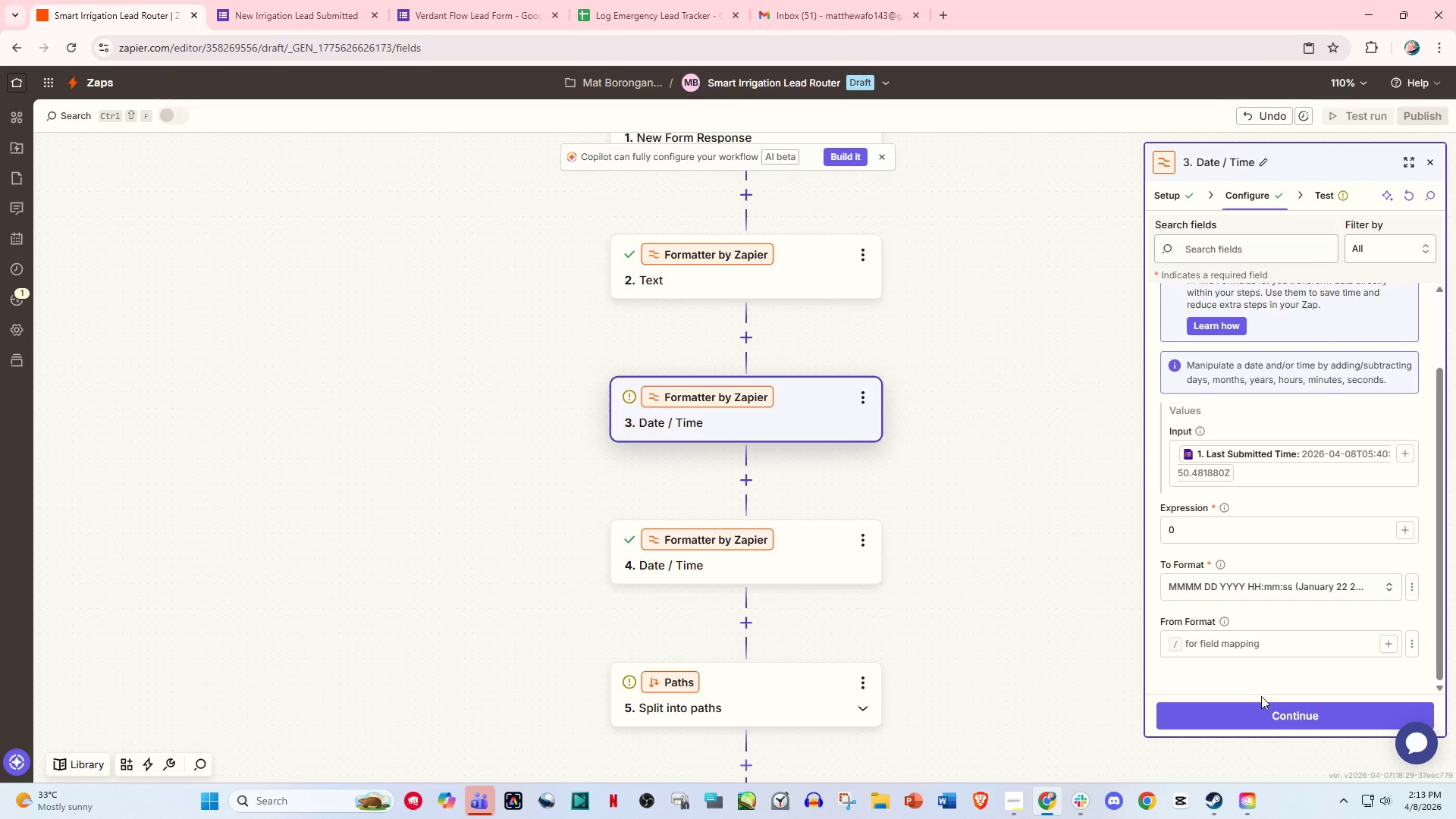 
left_click([1277, 715])
 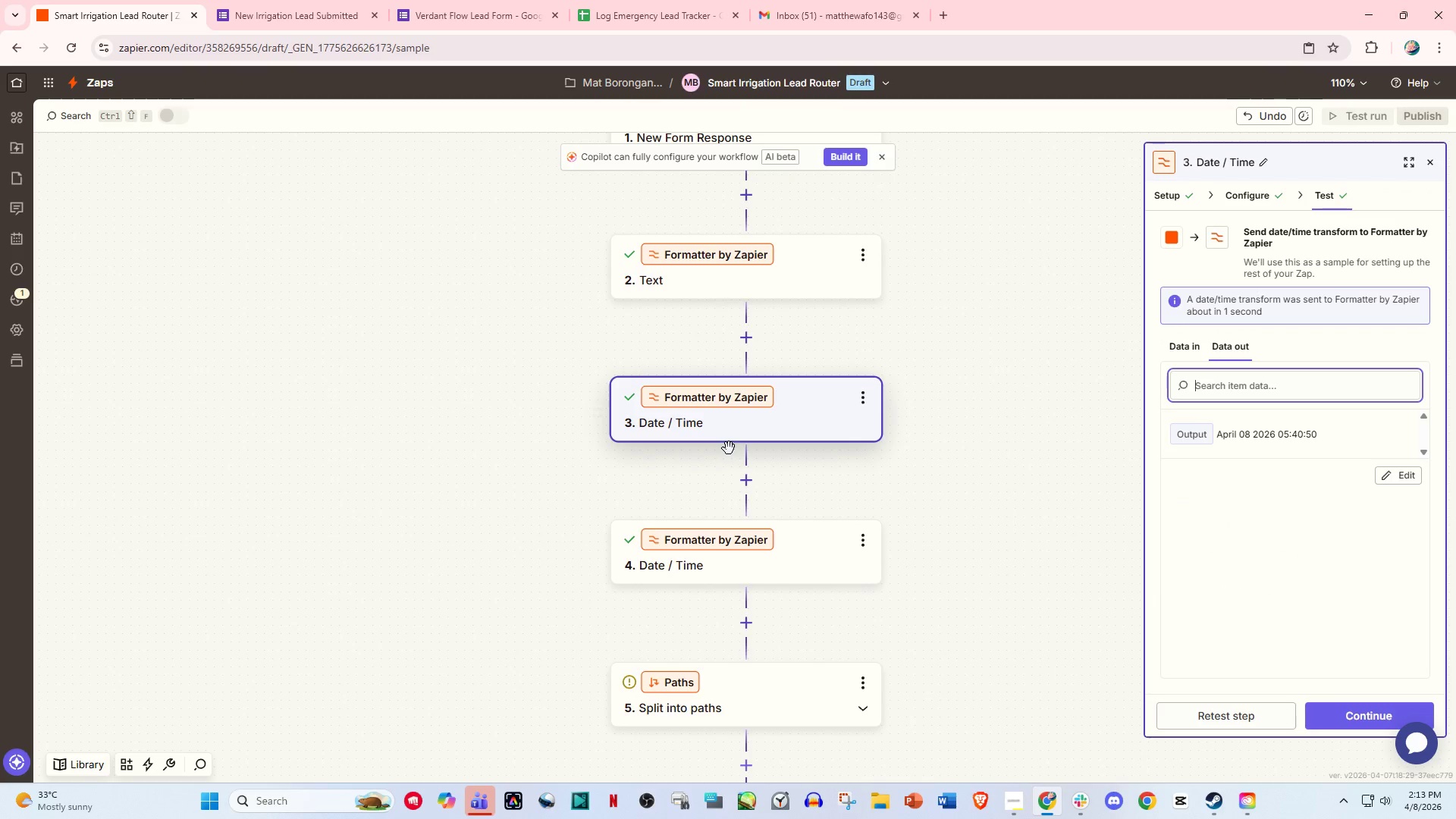 
wait(7.0)
 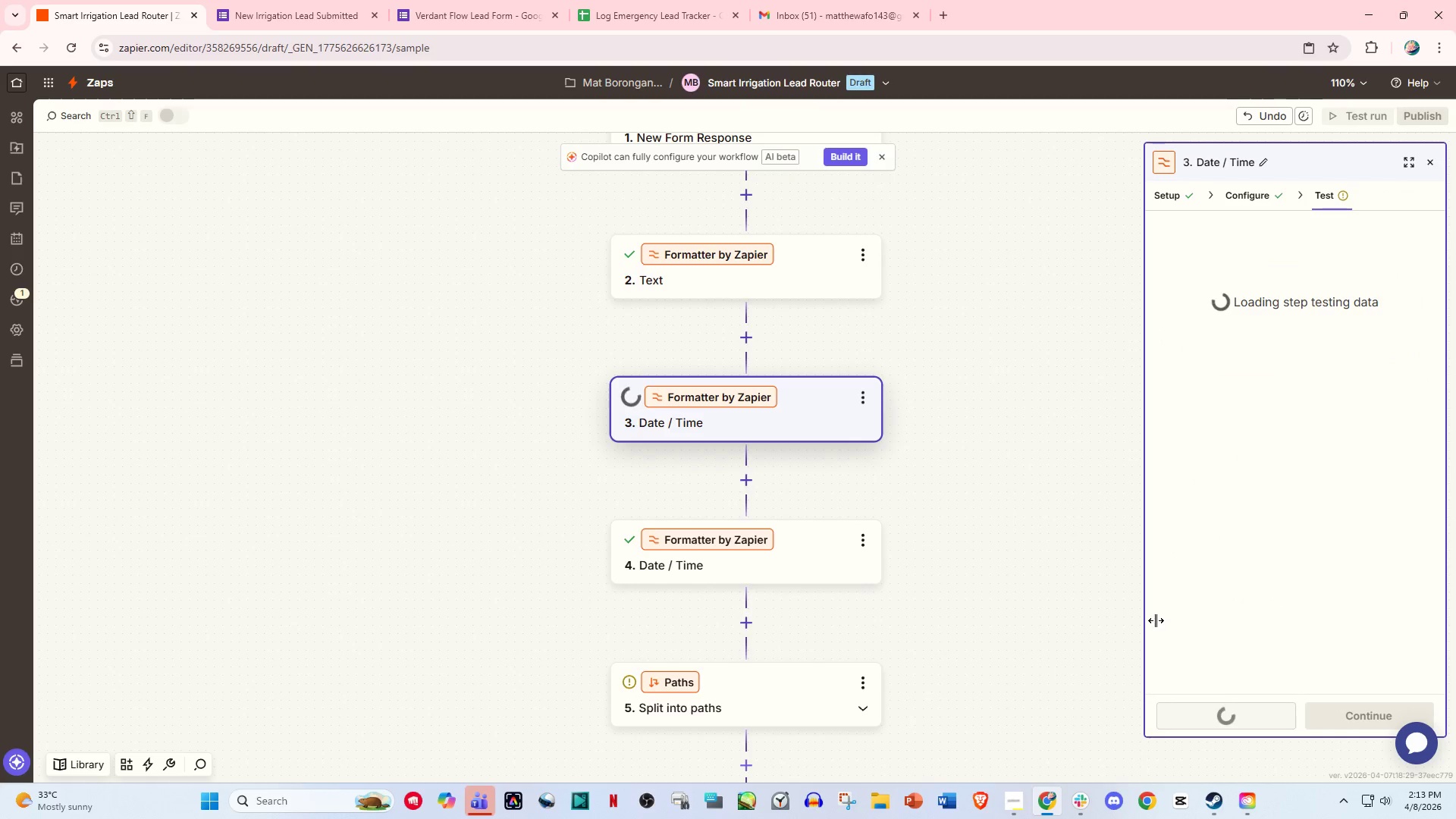 
scroll: coordinate [840, 448], scroll_direction: up, amount: 1.0
 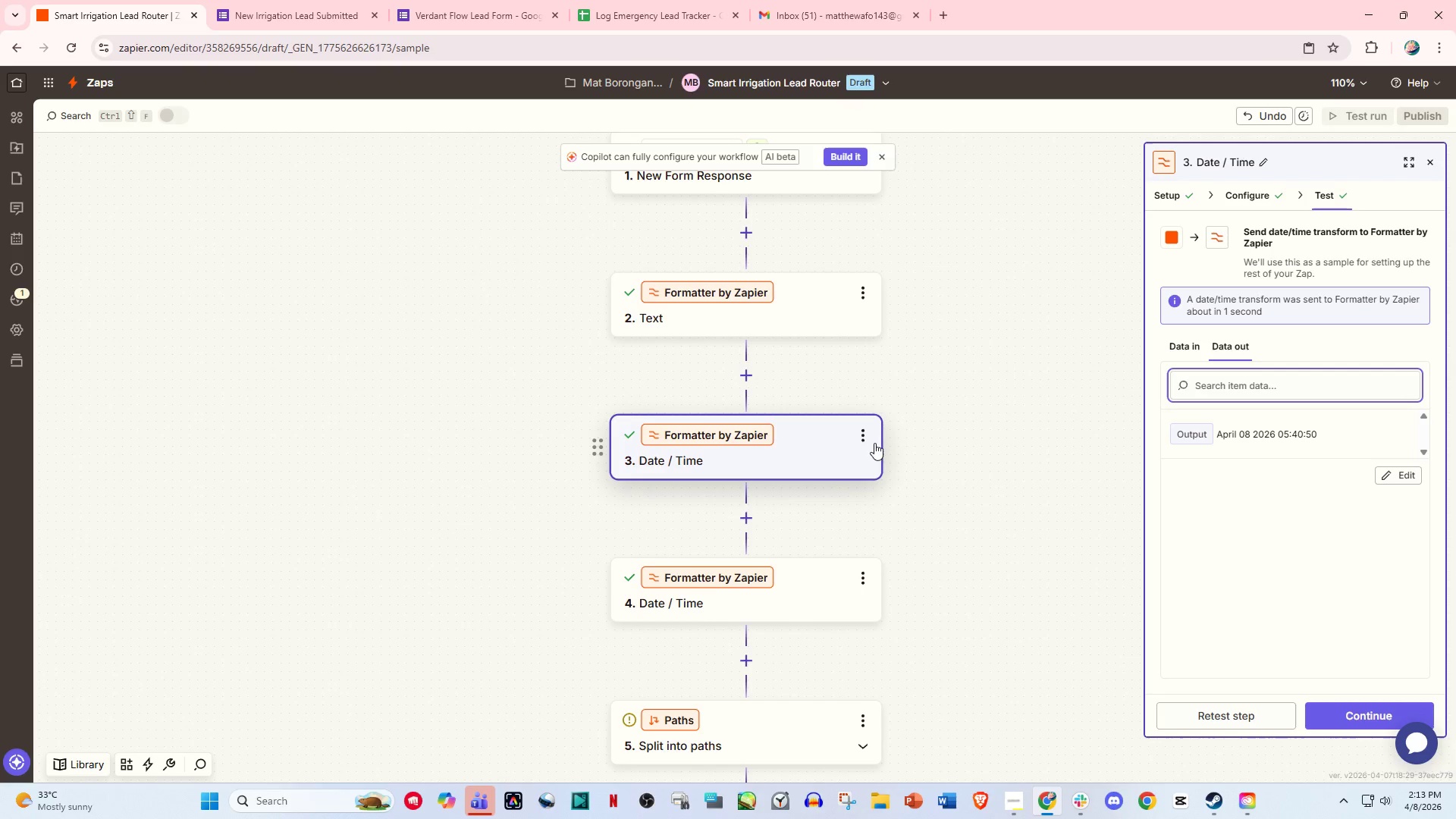 
mouse_move([852, 448])
 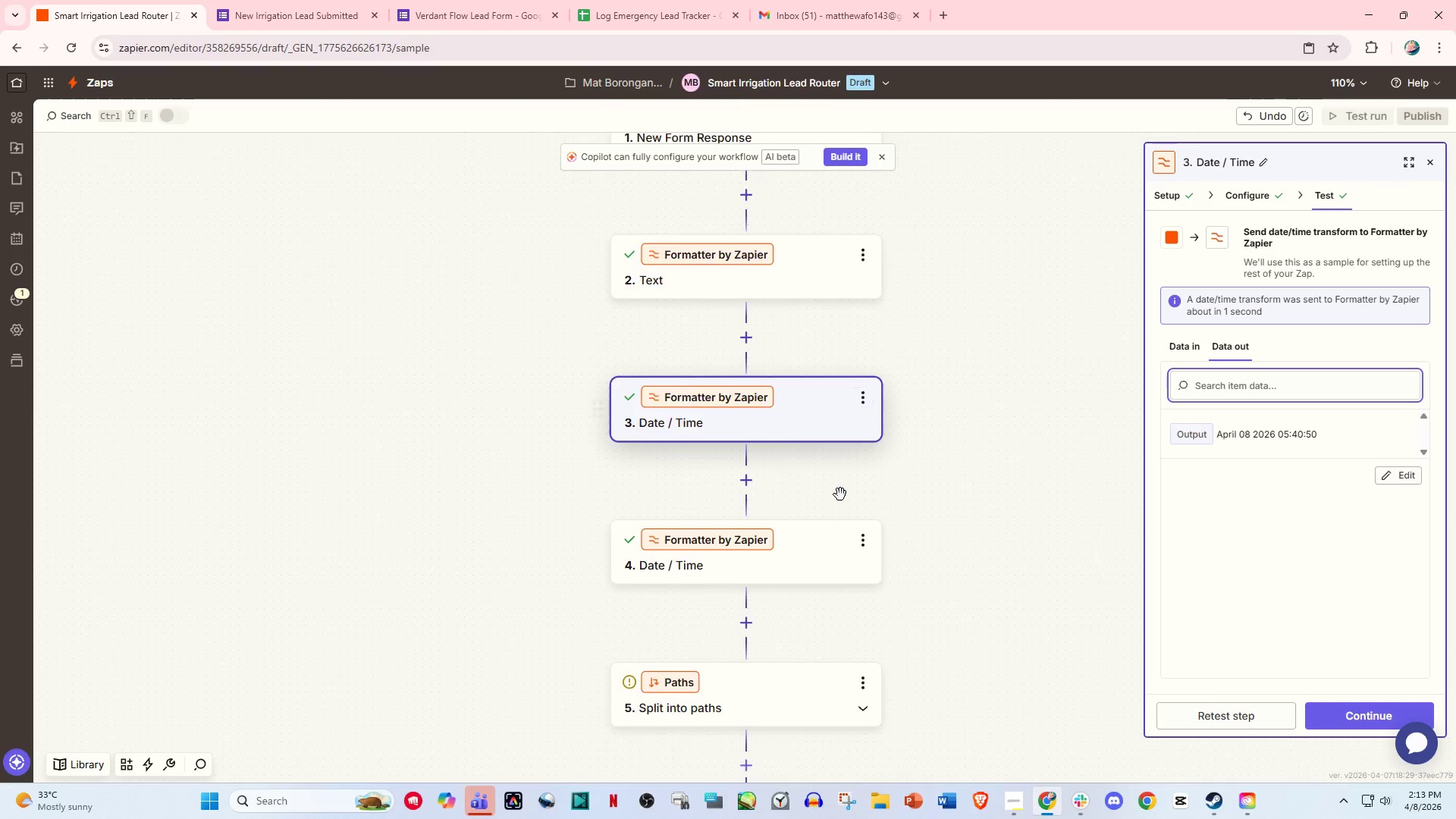 
scroll: coordinate [837, 496], scroll_direction: down, amount: 16.0
 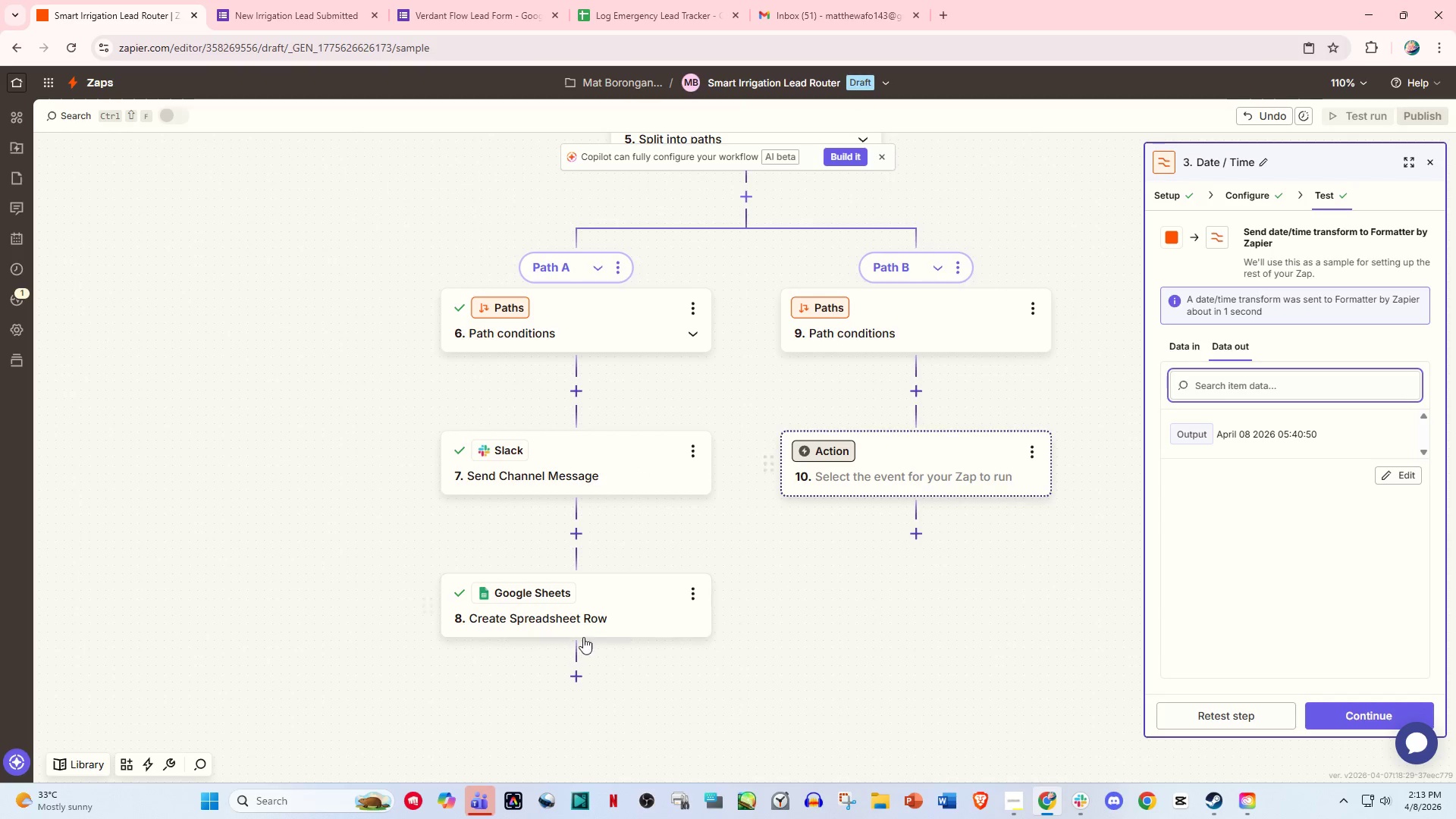 
left_click([579, 639])
 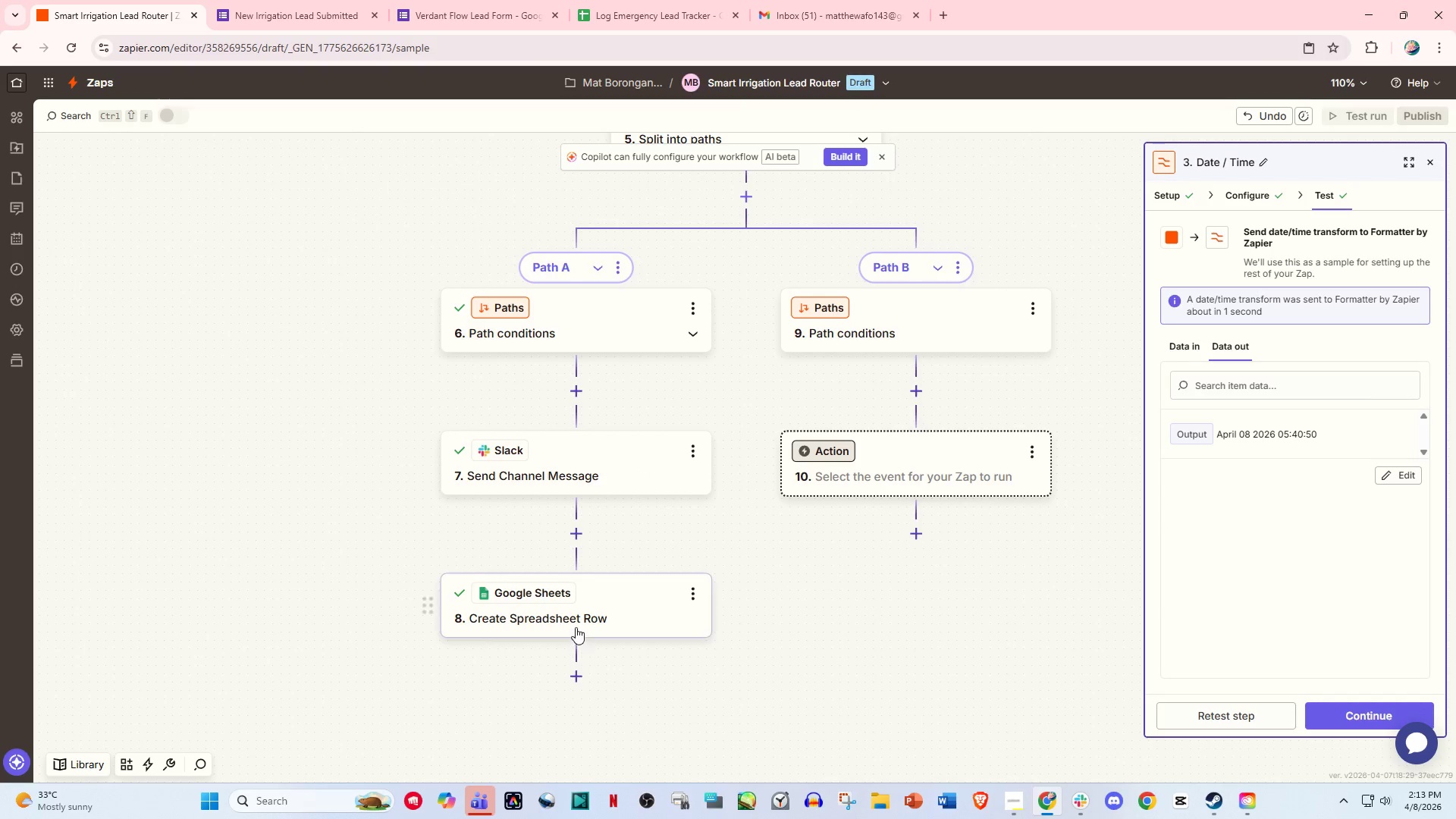 
left_click([577, 619])
 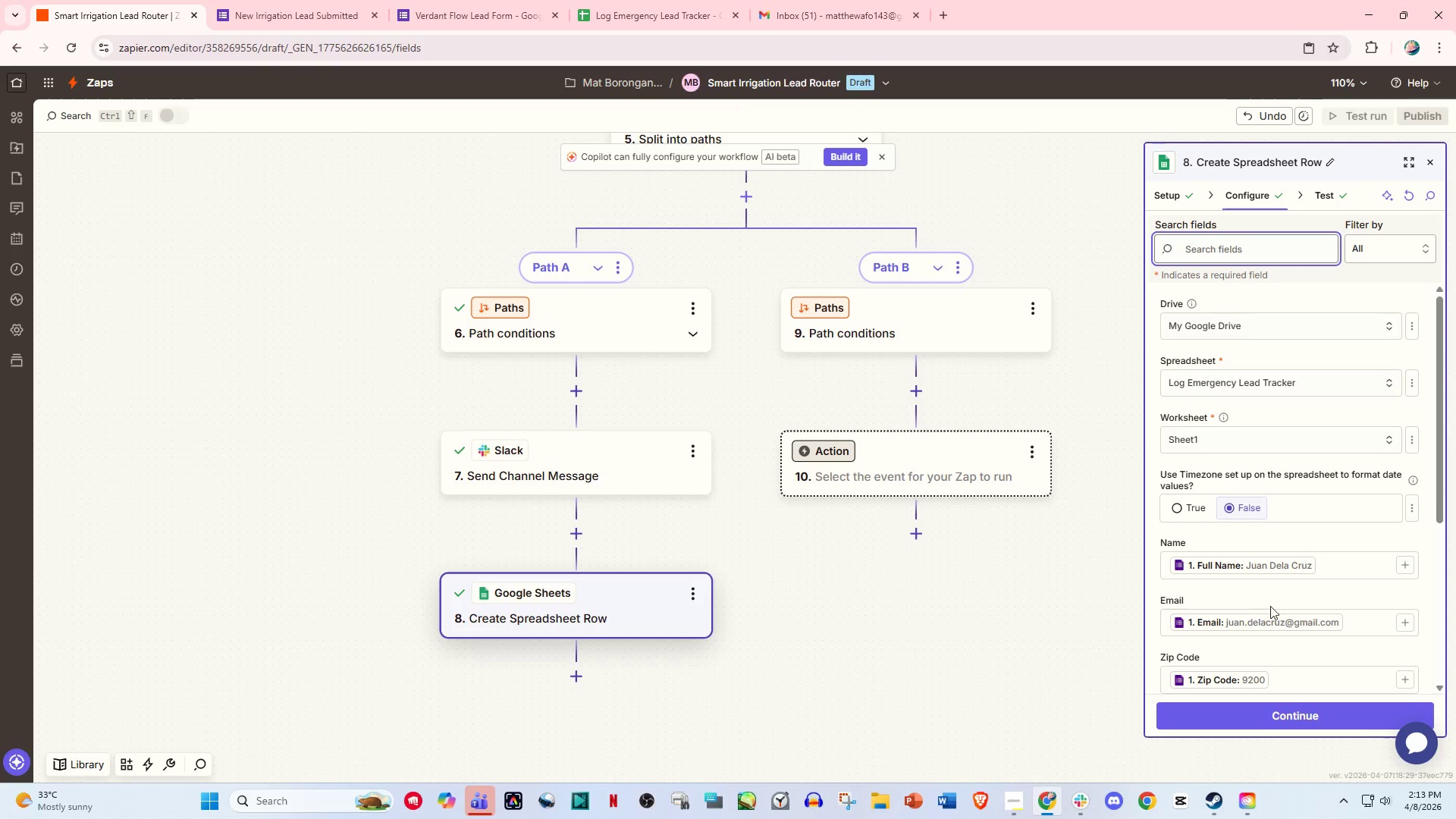 
scroll: coordinate [1272, 584], scroll_direction: down, amount: 15.0
 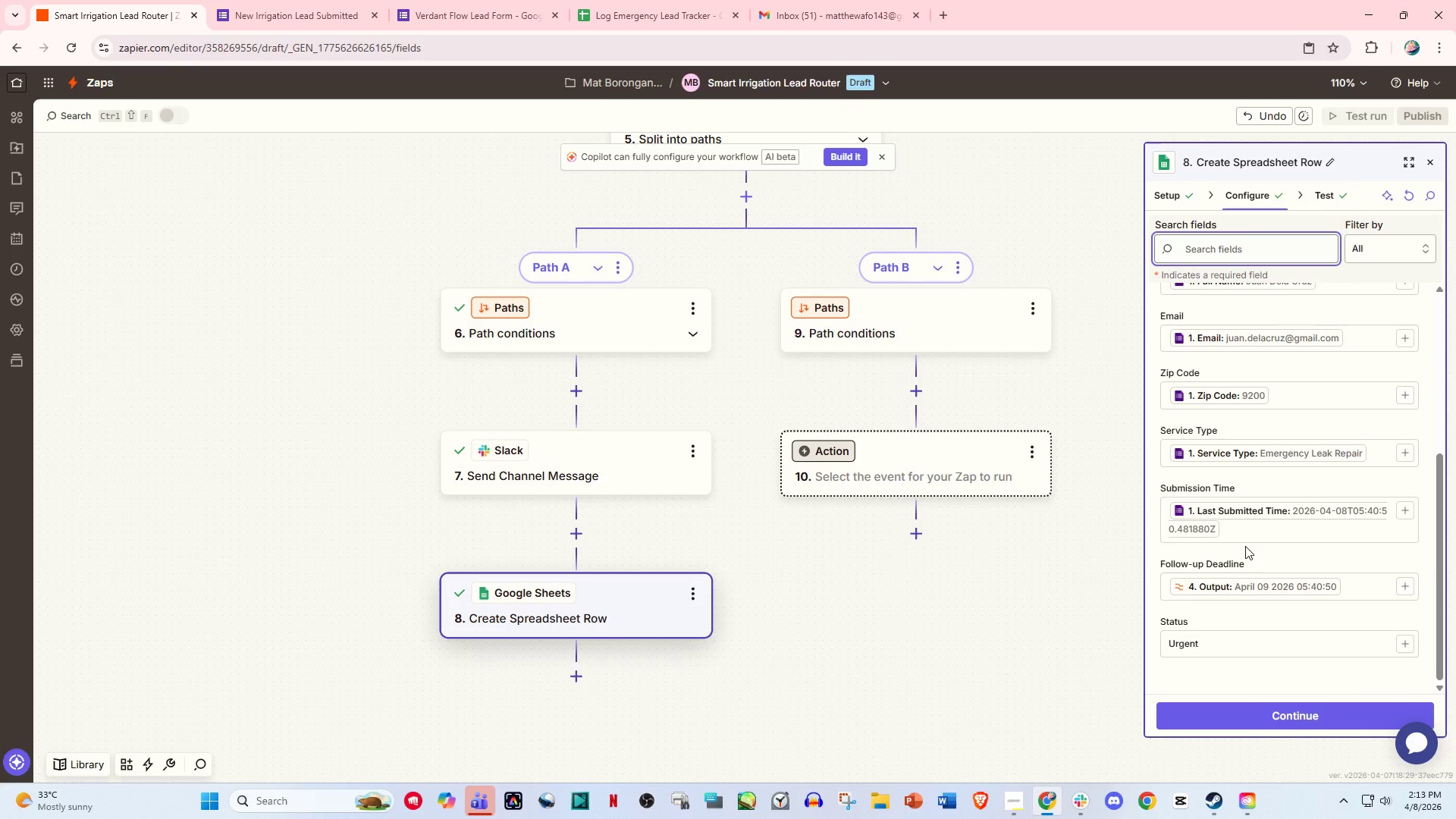 
left_click([1242, 521])
 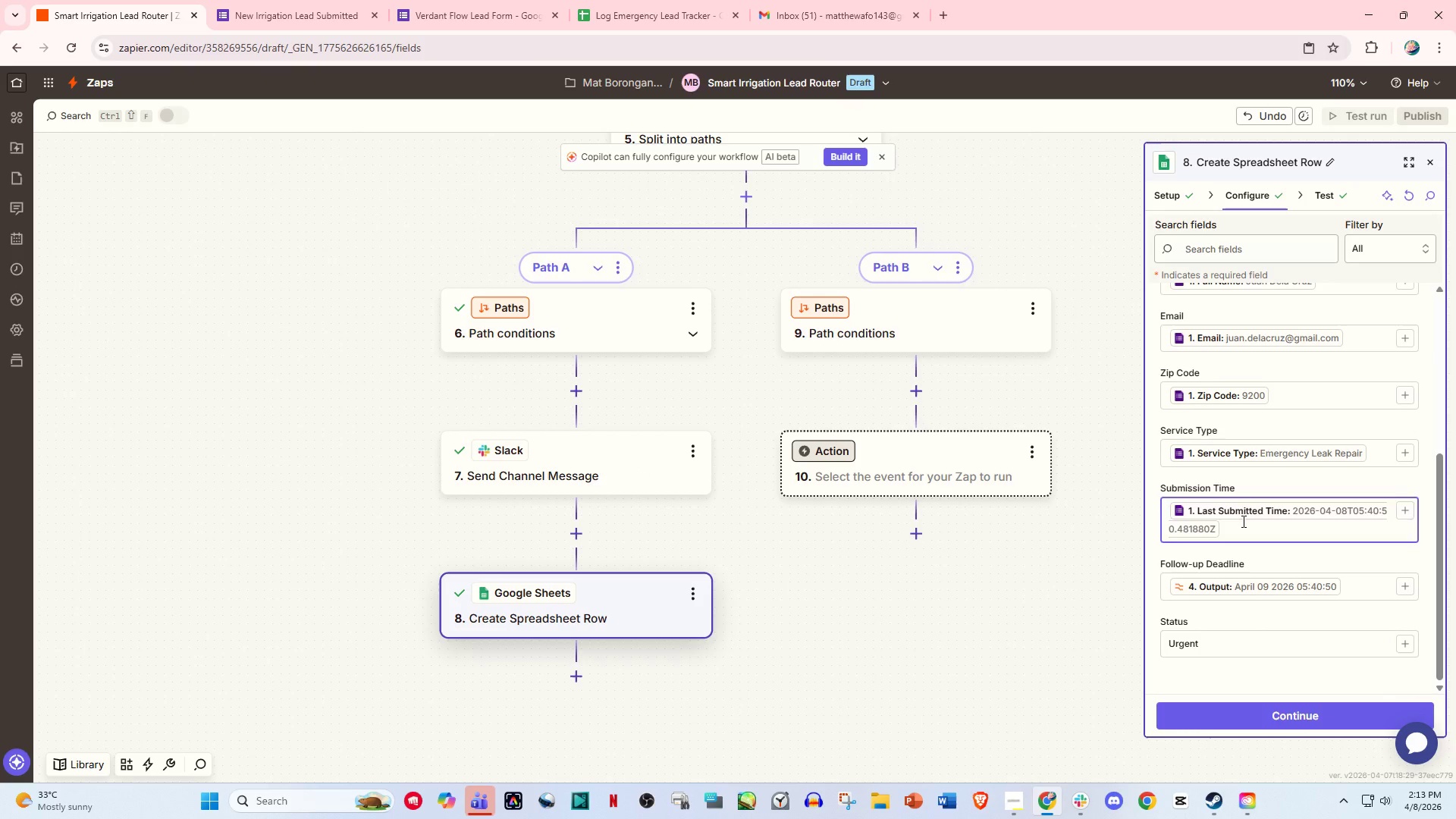 
key(Backspace)
 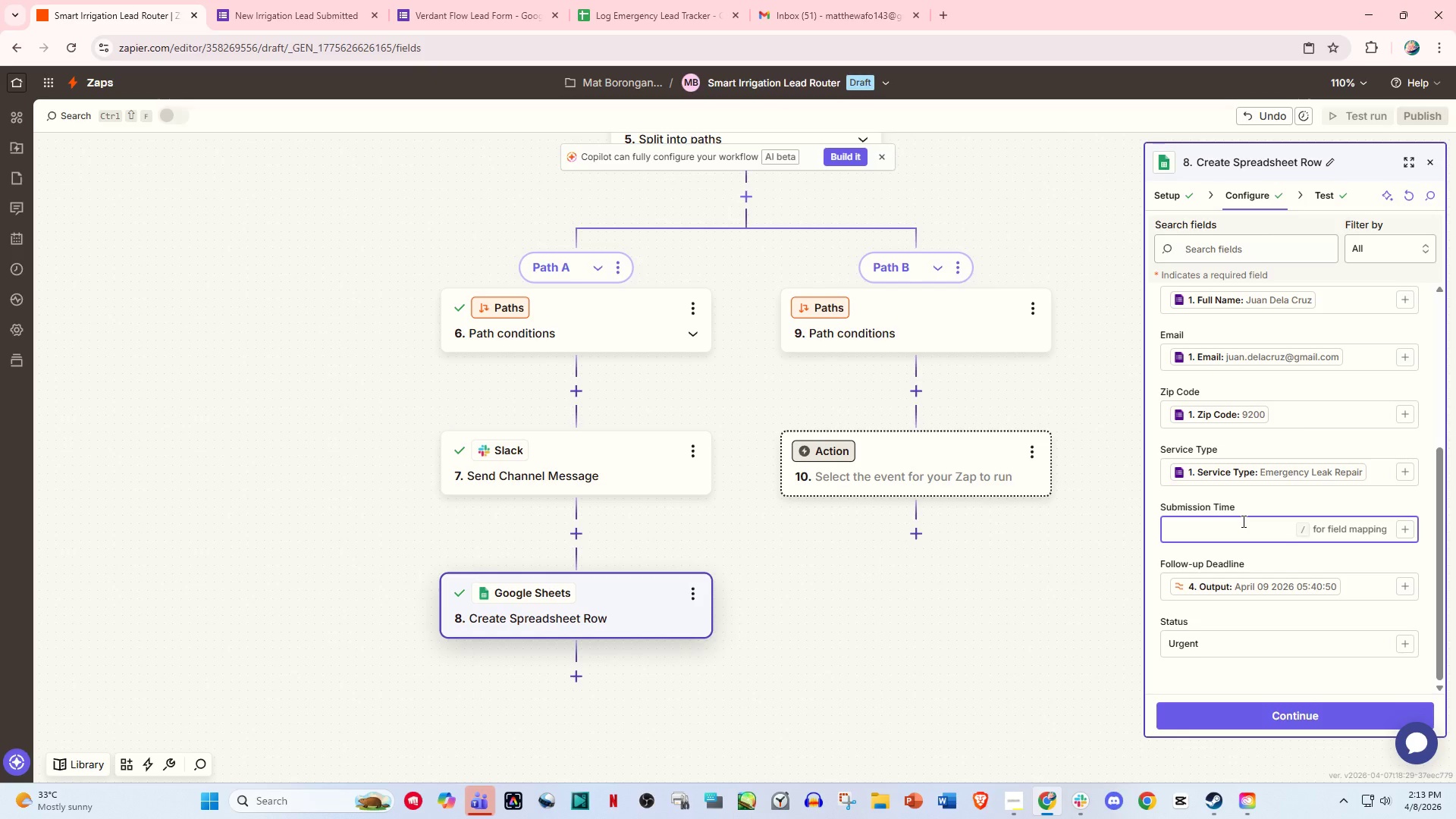 
key(Slash)
 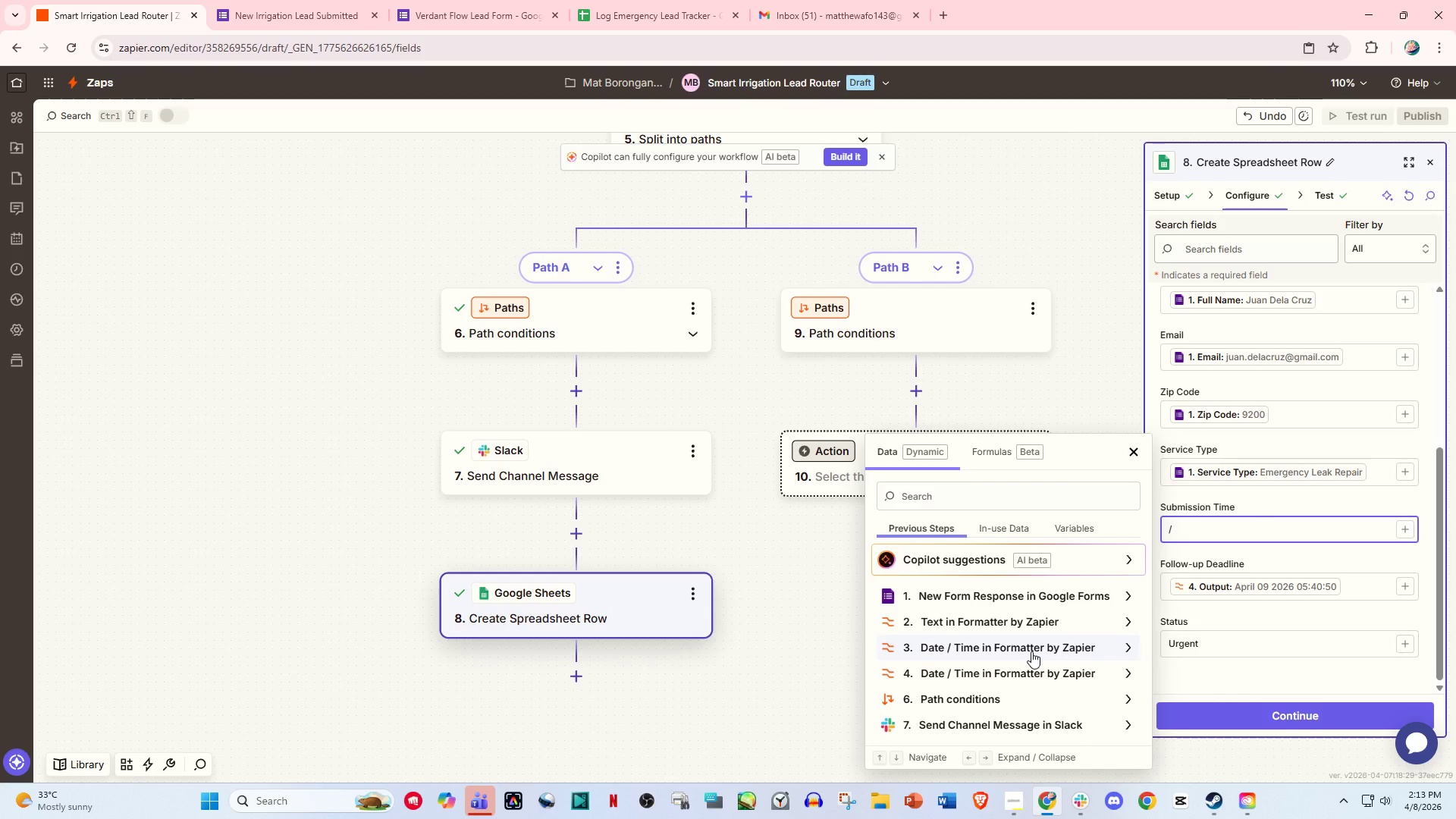 
left_click([1031, 651])
 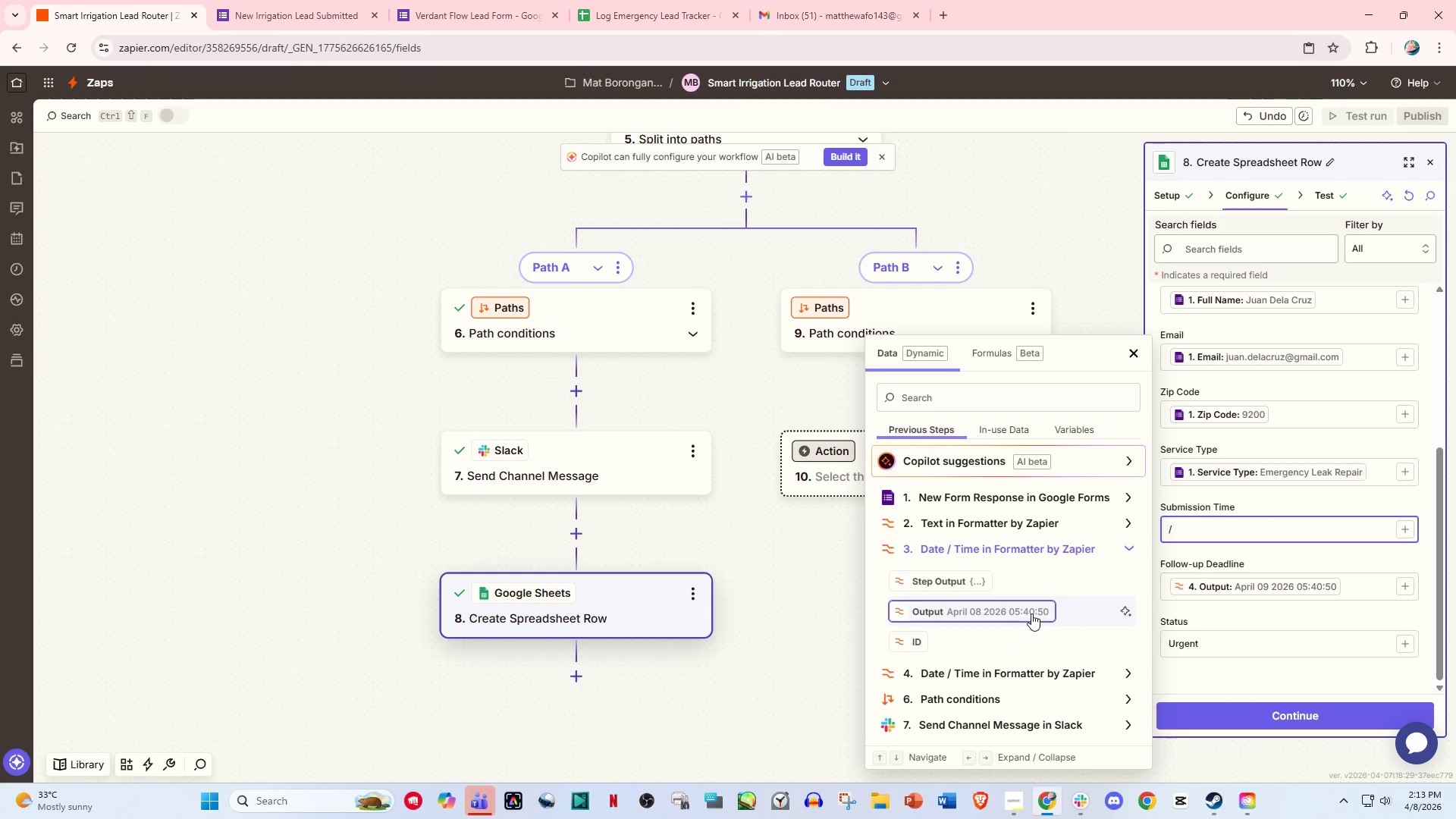 
left_click([1019, 613])
 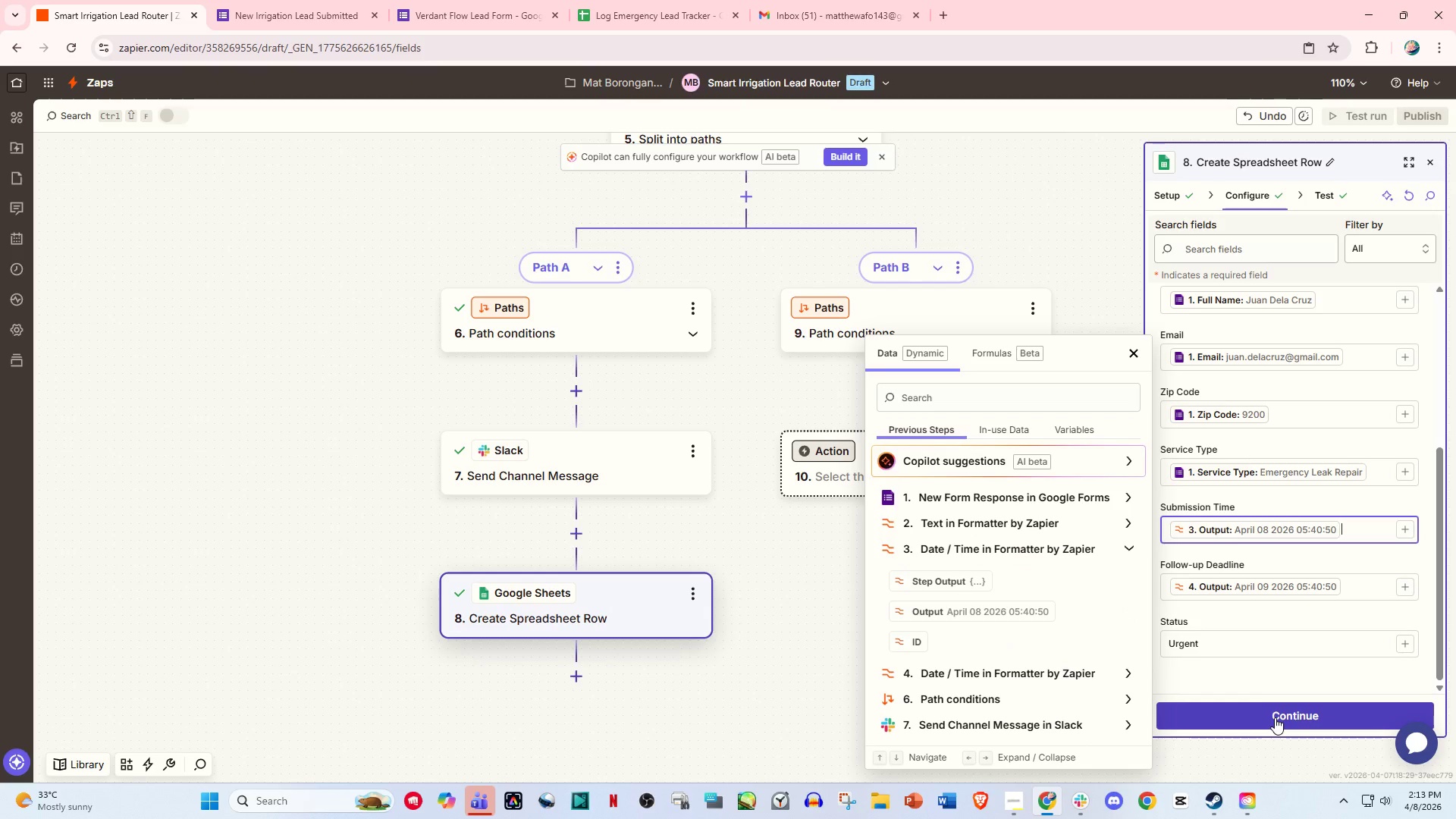 
left_click_drag(start_coordinate=[1282, 711], to_coordinate=[1282, 717])
 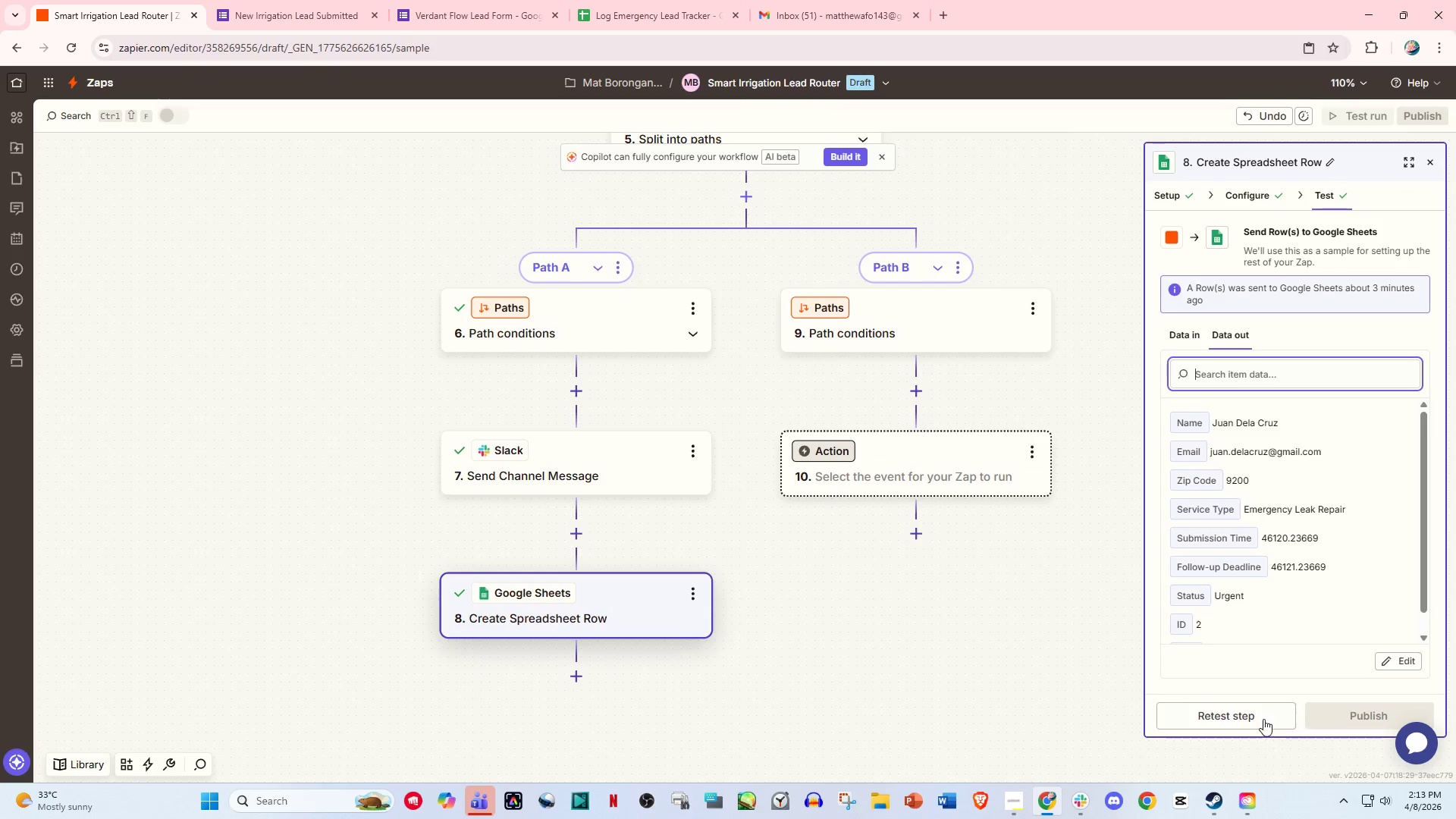 
left_click([1254, 719])
 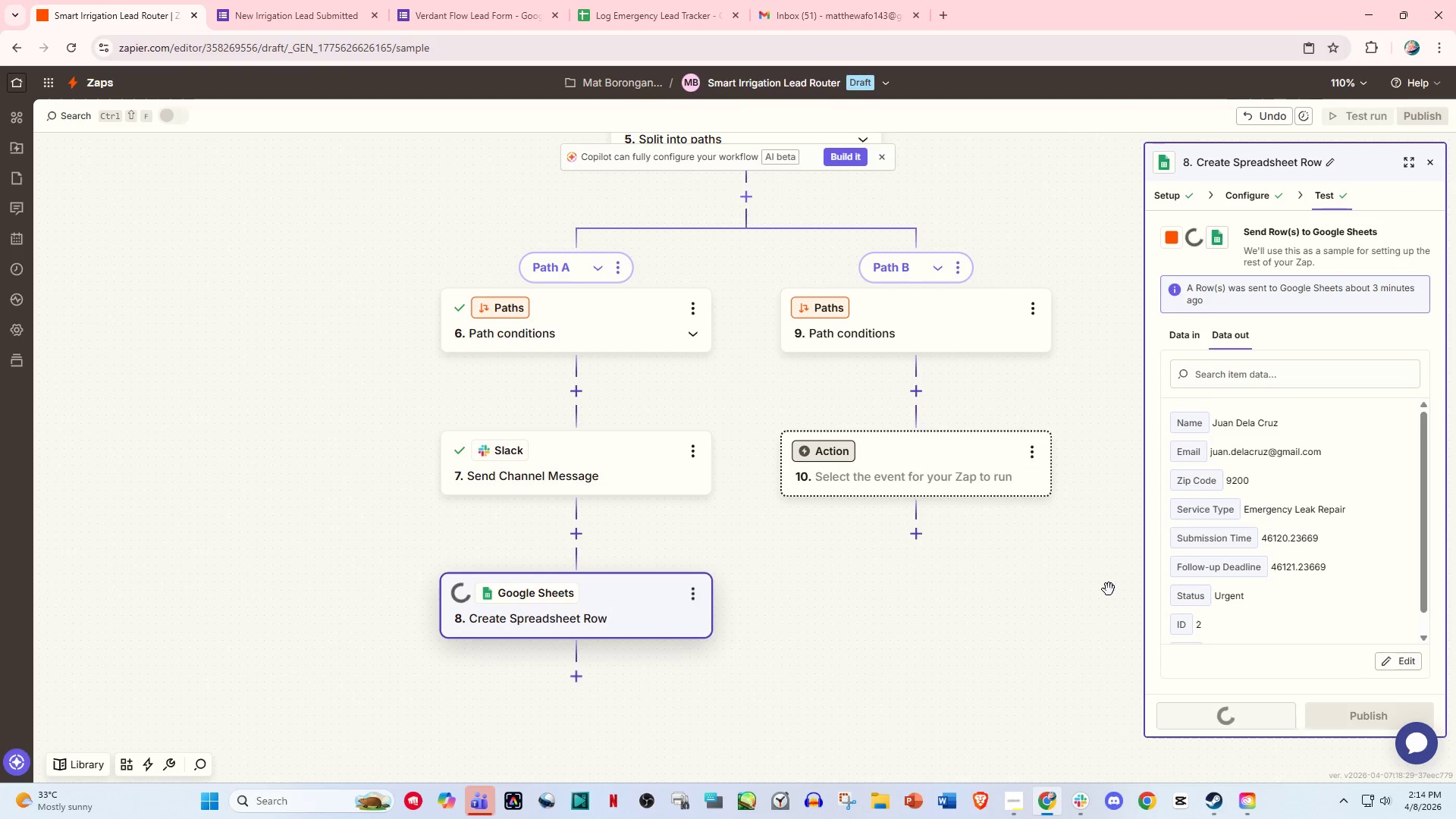 
left_click([635, 0])
 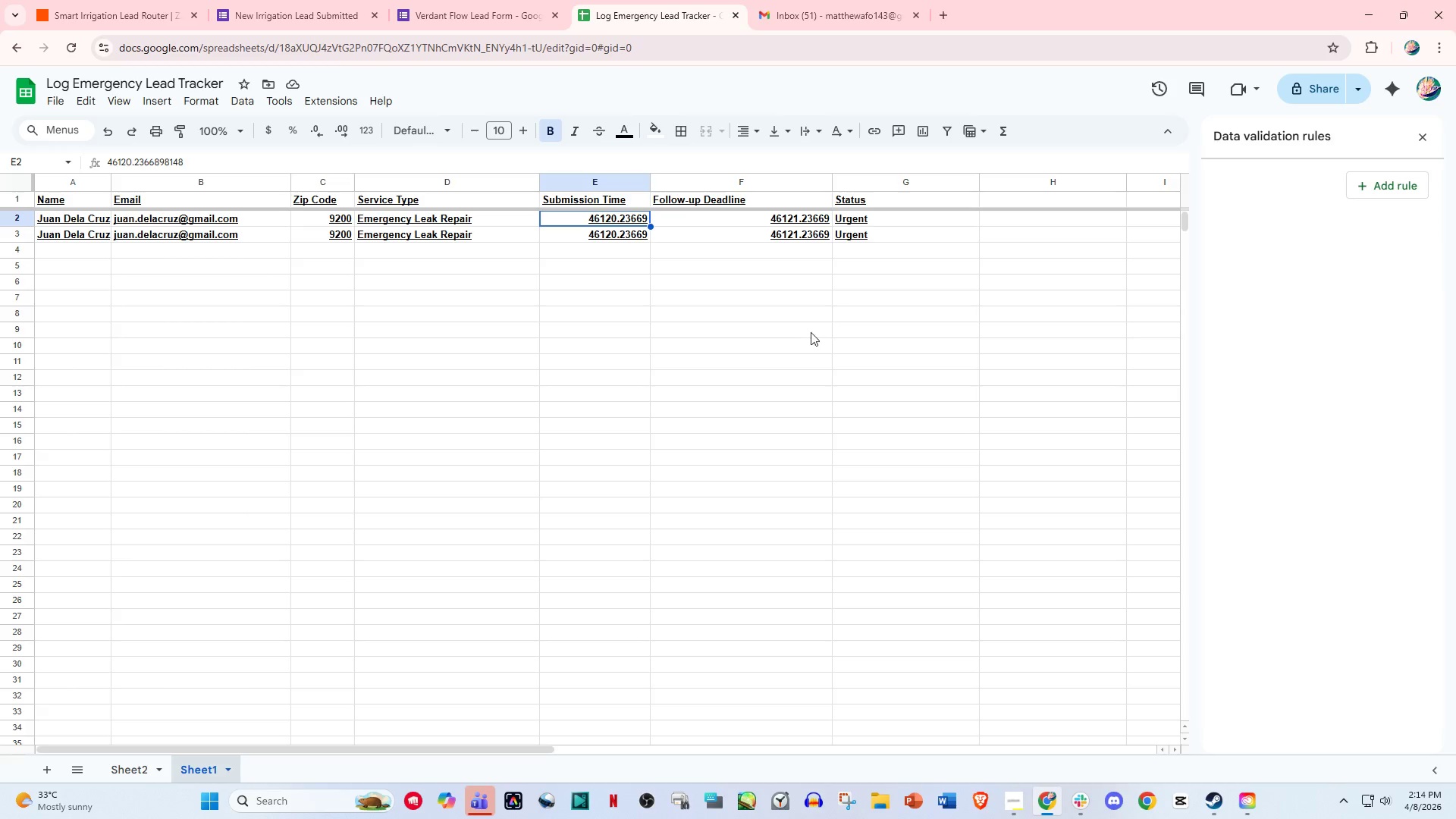 
left_click([850, 306])
 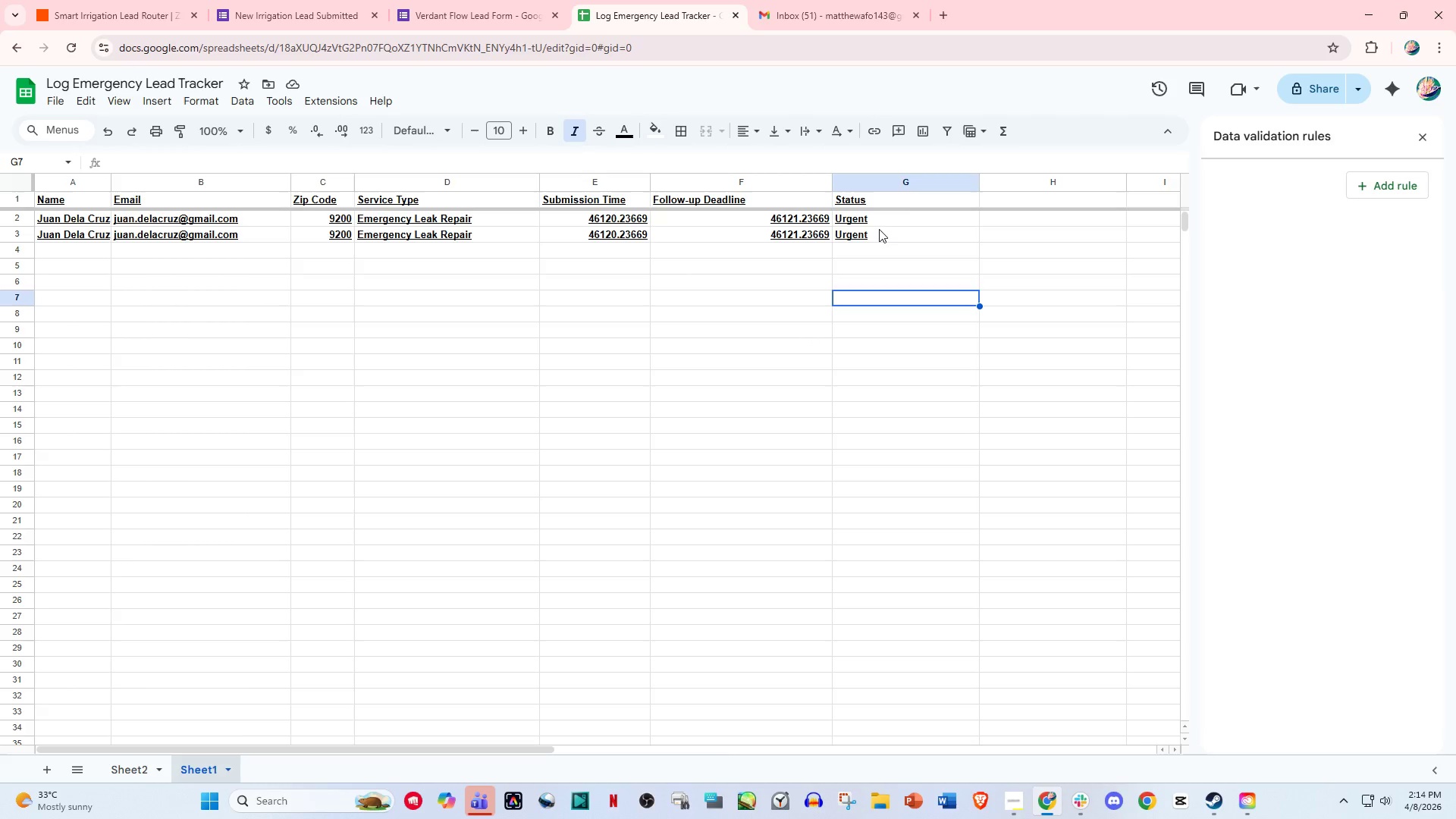 
left_click_drag(start_coordinate=[890, 228], to_coordinate=[116, 225])
 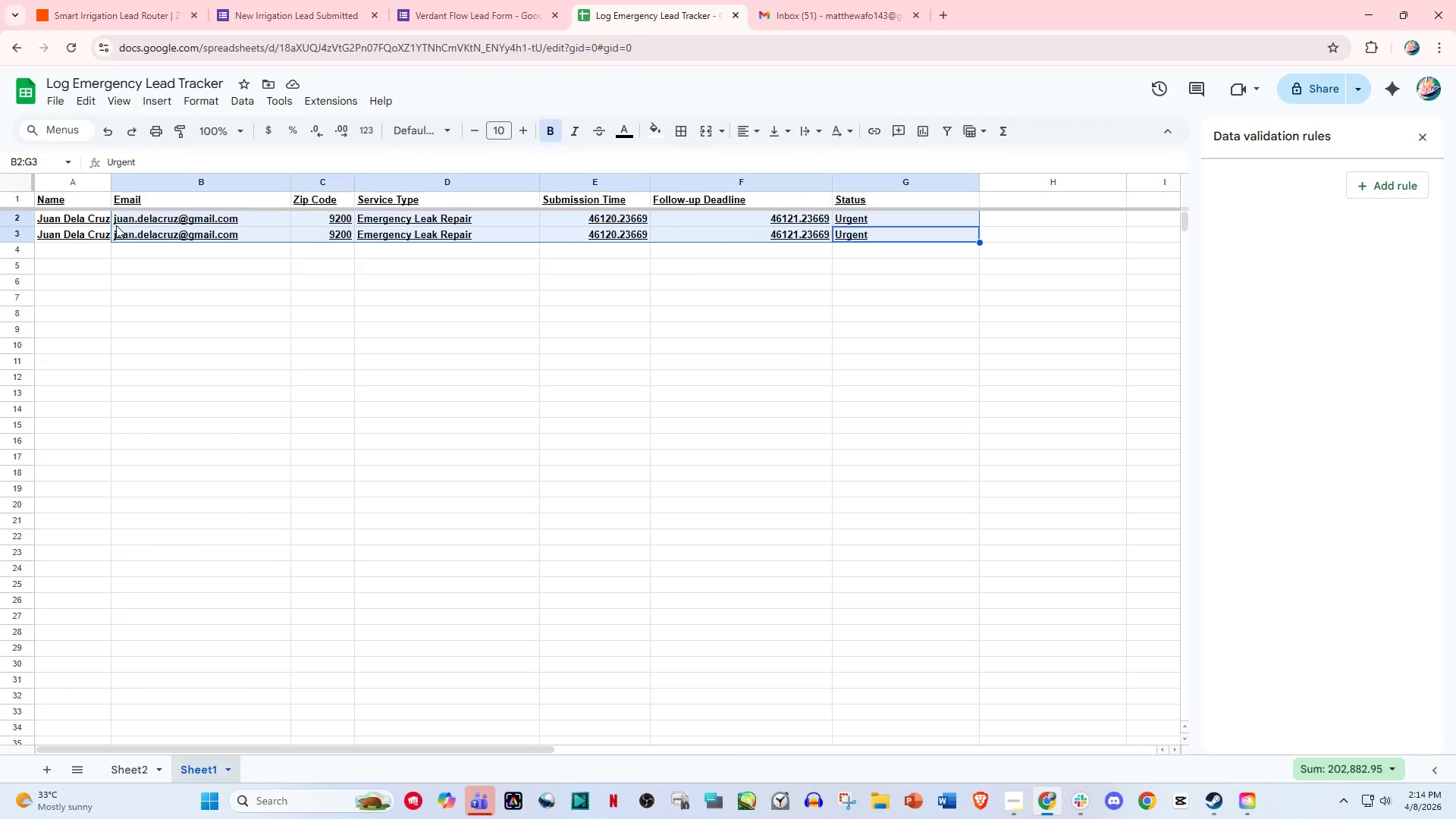 
key(Delete)
 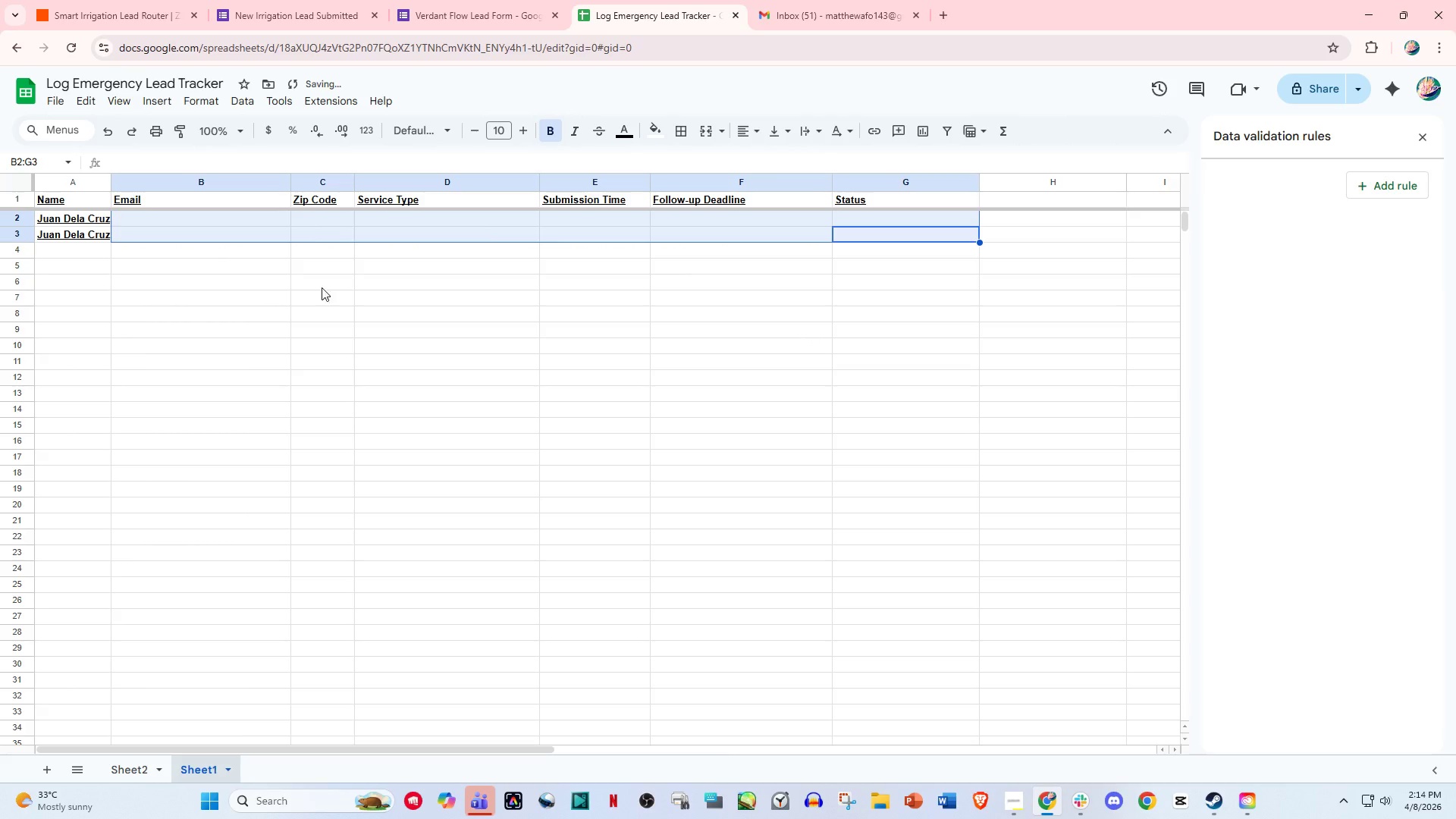 
left_click_drag(start_coordinate=[491, 339], to_coordinate=[504, 340])
 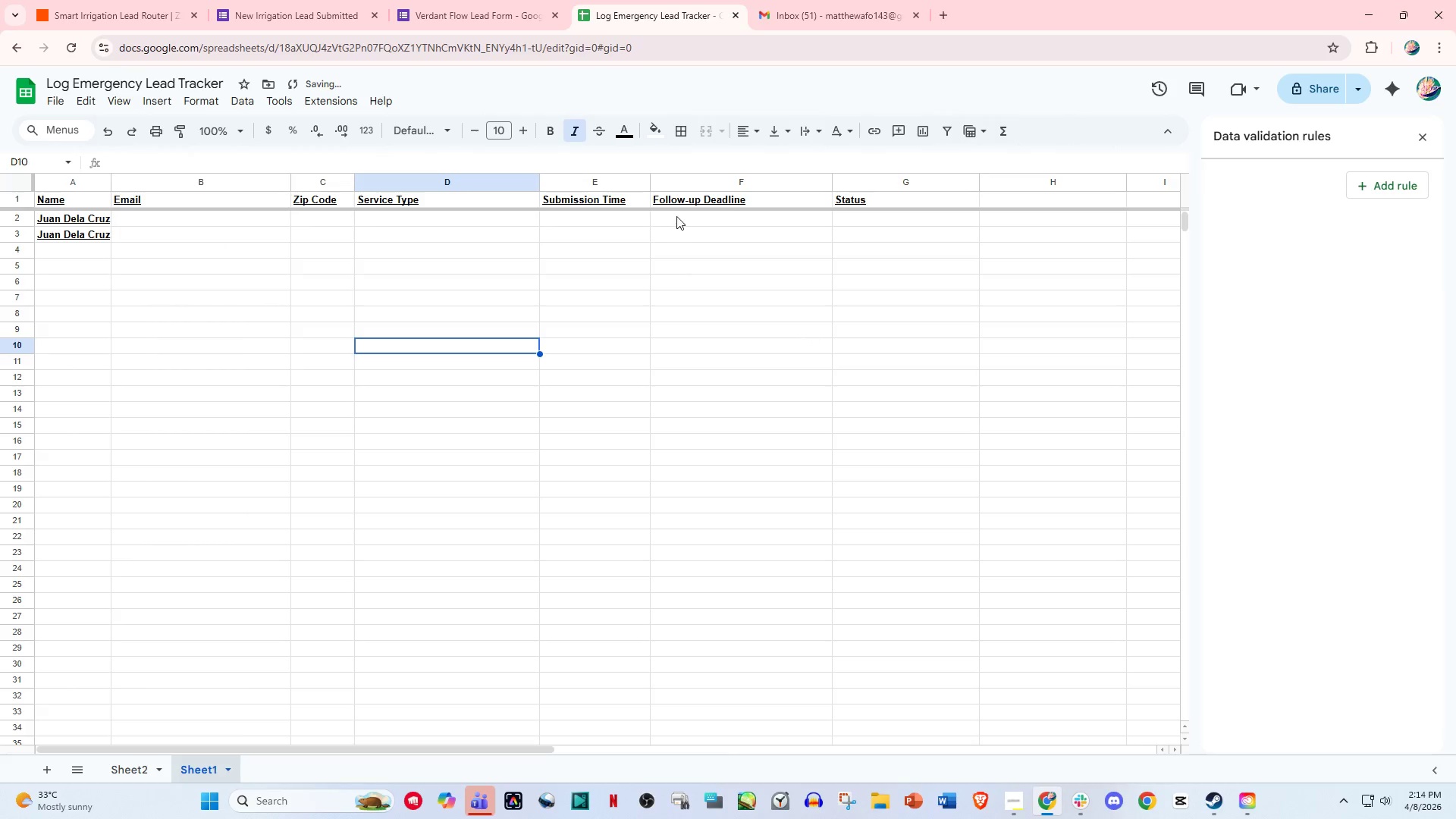 
left_click_drag(start_coordinate=[677, 215], to_coordinate=[747, 439])
 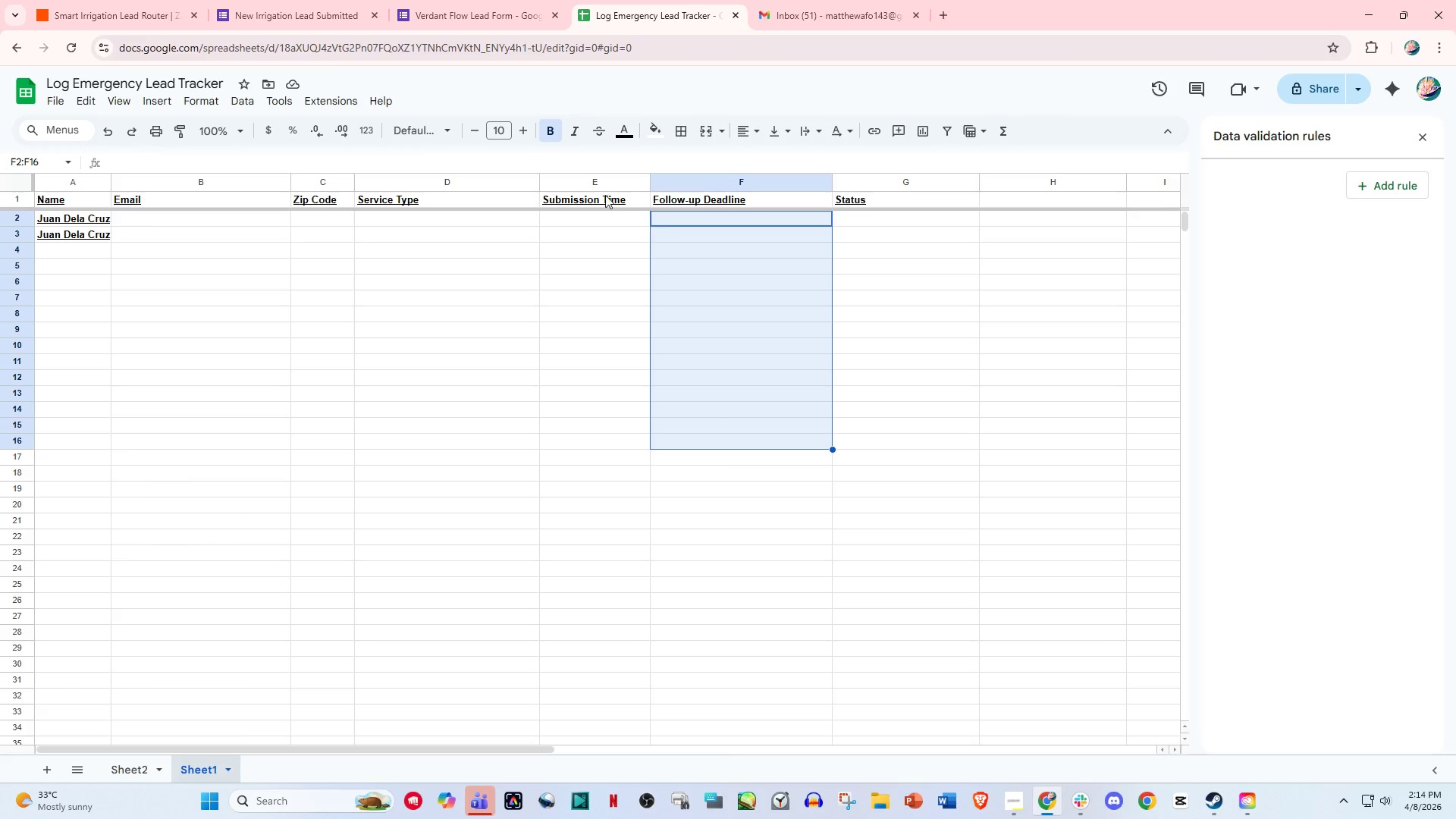 
left_click([710, 326])
 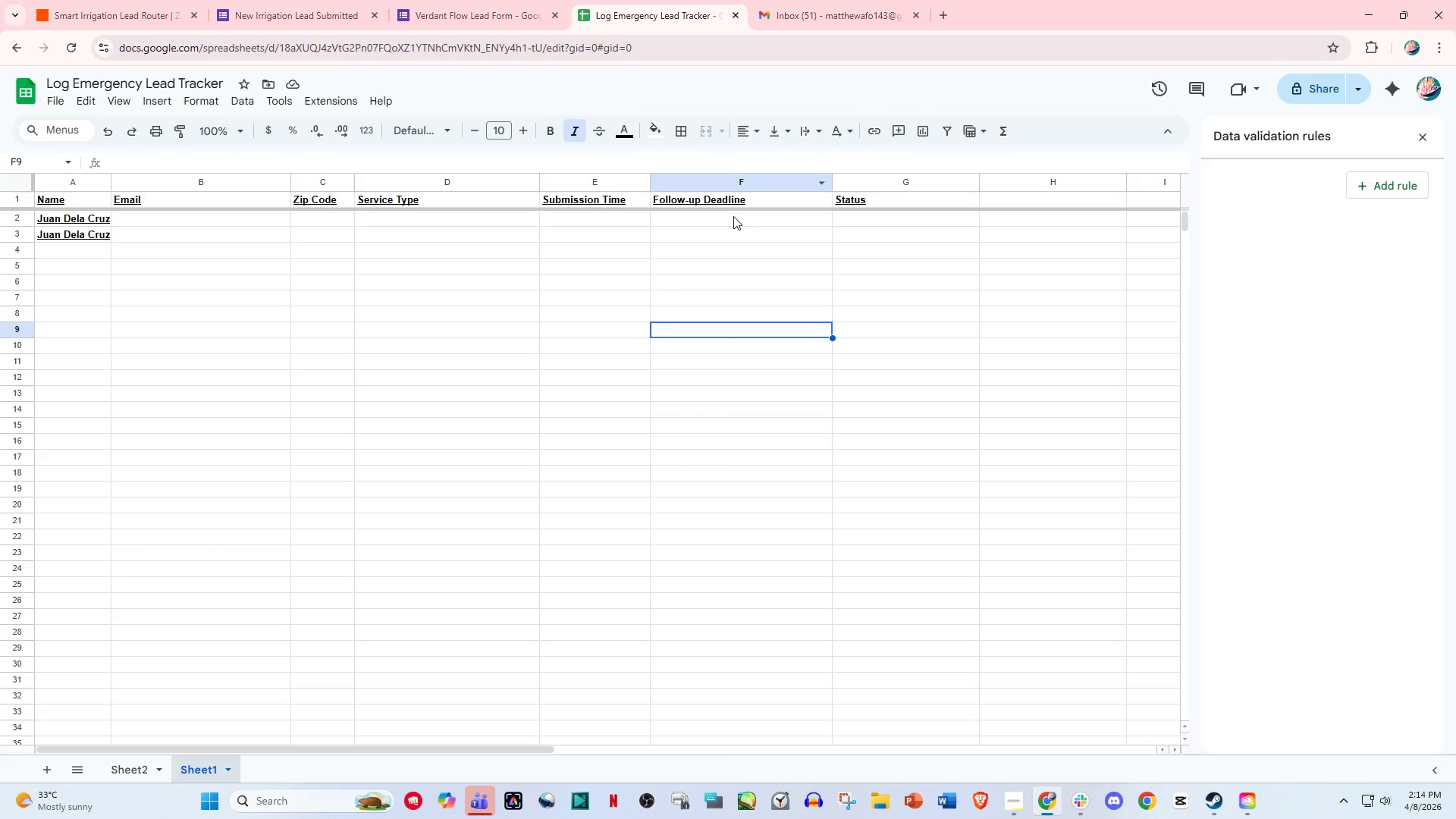 
left_click([738, 207])
 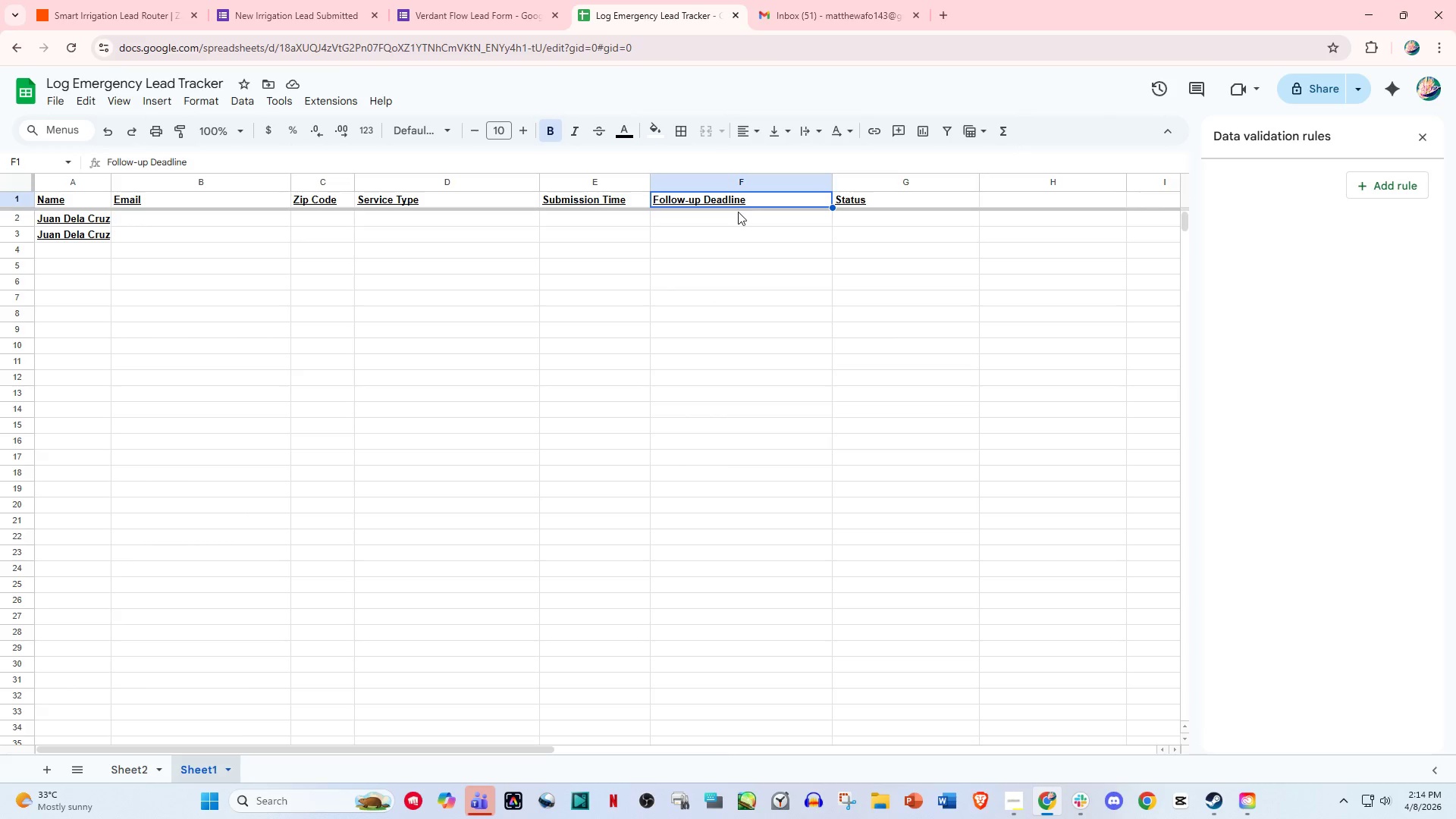 
left_click([738, 212])
 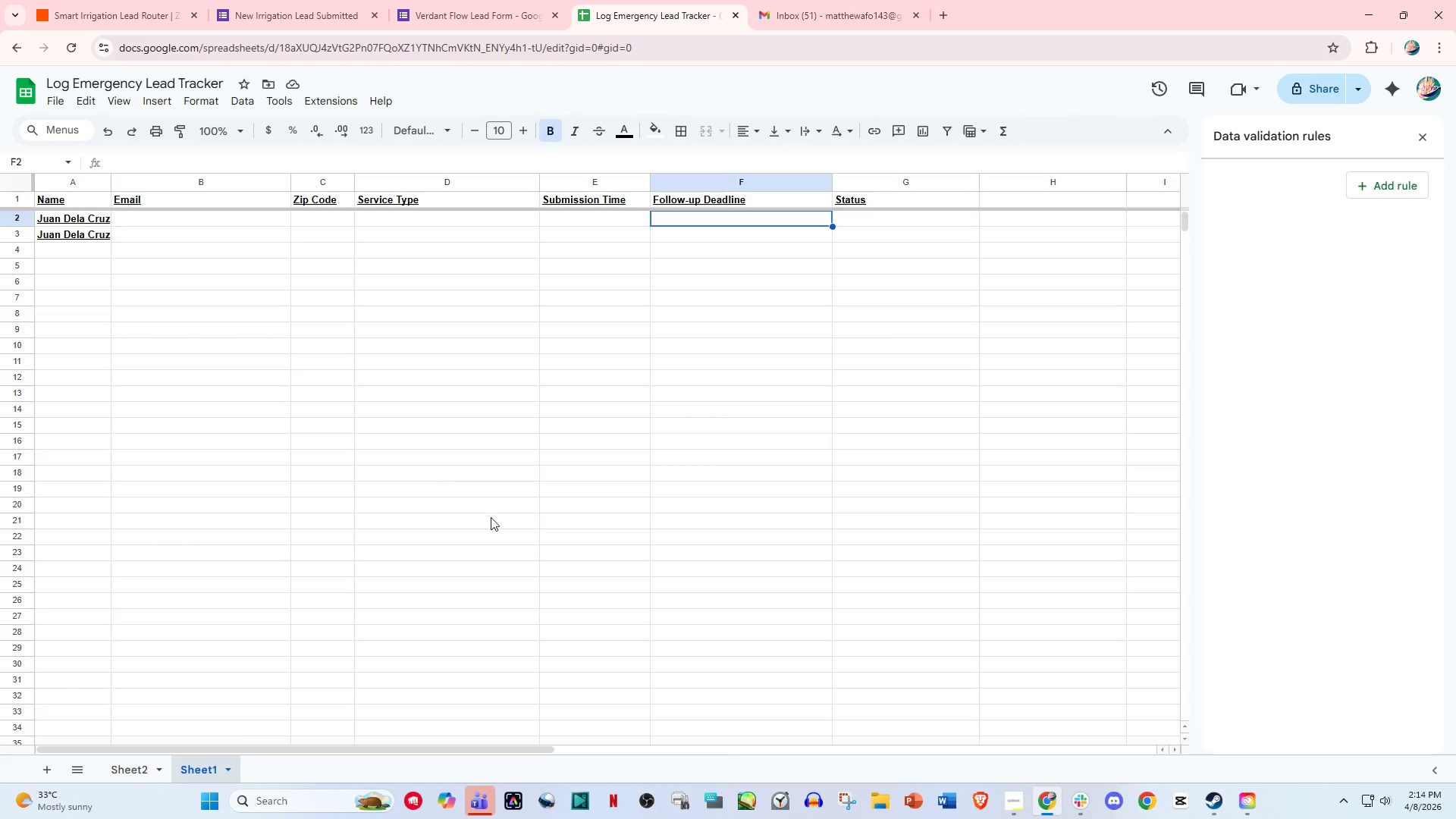 
left_click_drag(start_coordinate=[68, 218], to_coordinate=[74, 231])
 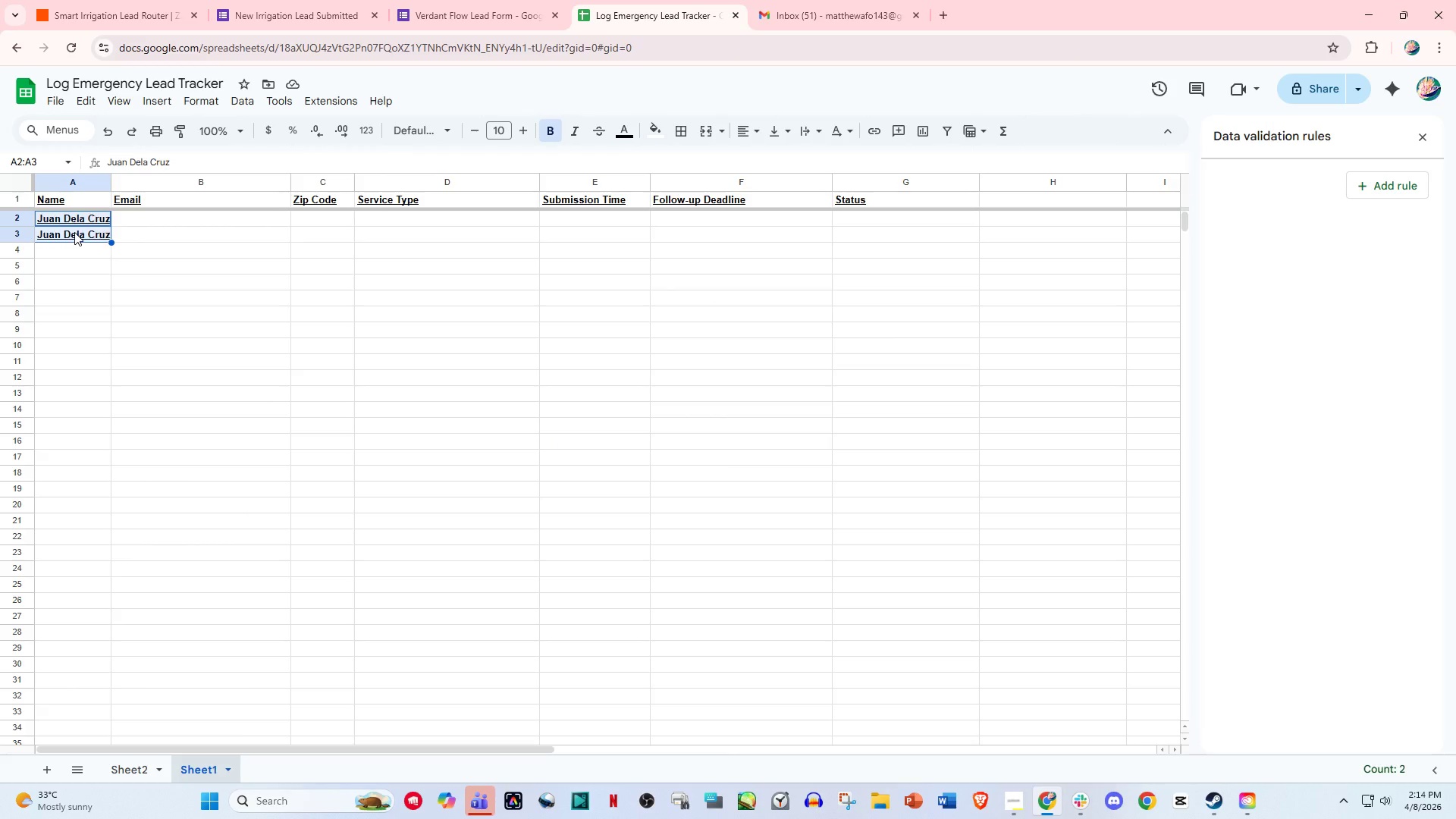 
key(Delete)
 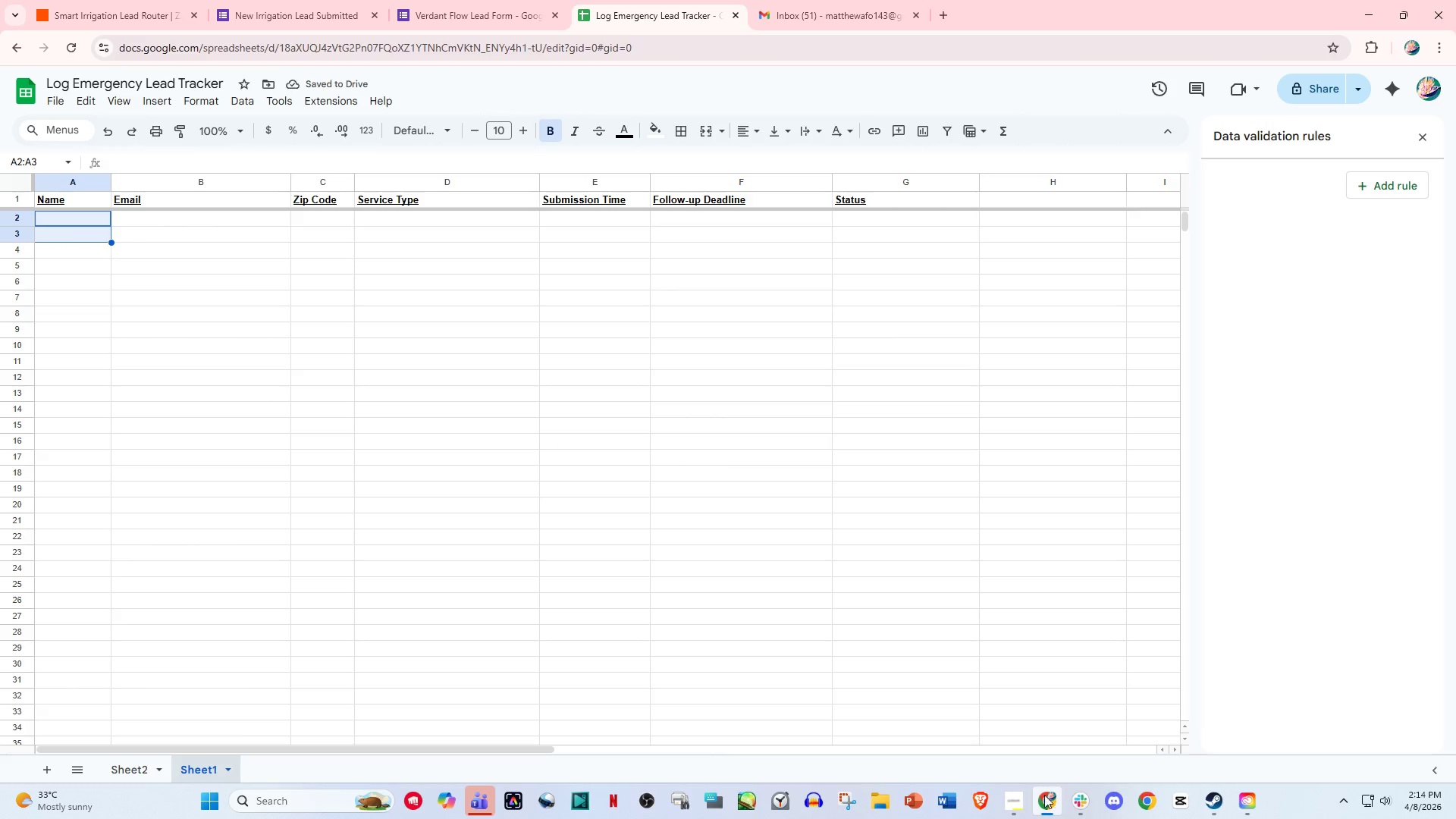 
left_click([1066, 799])
 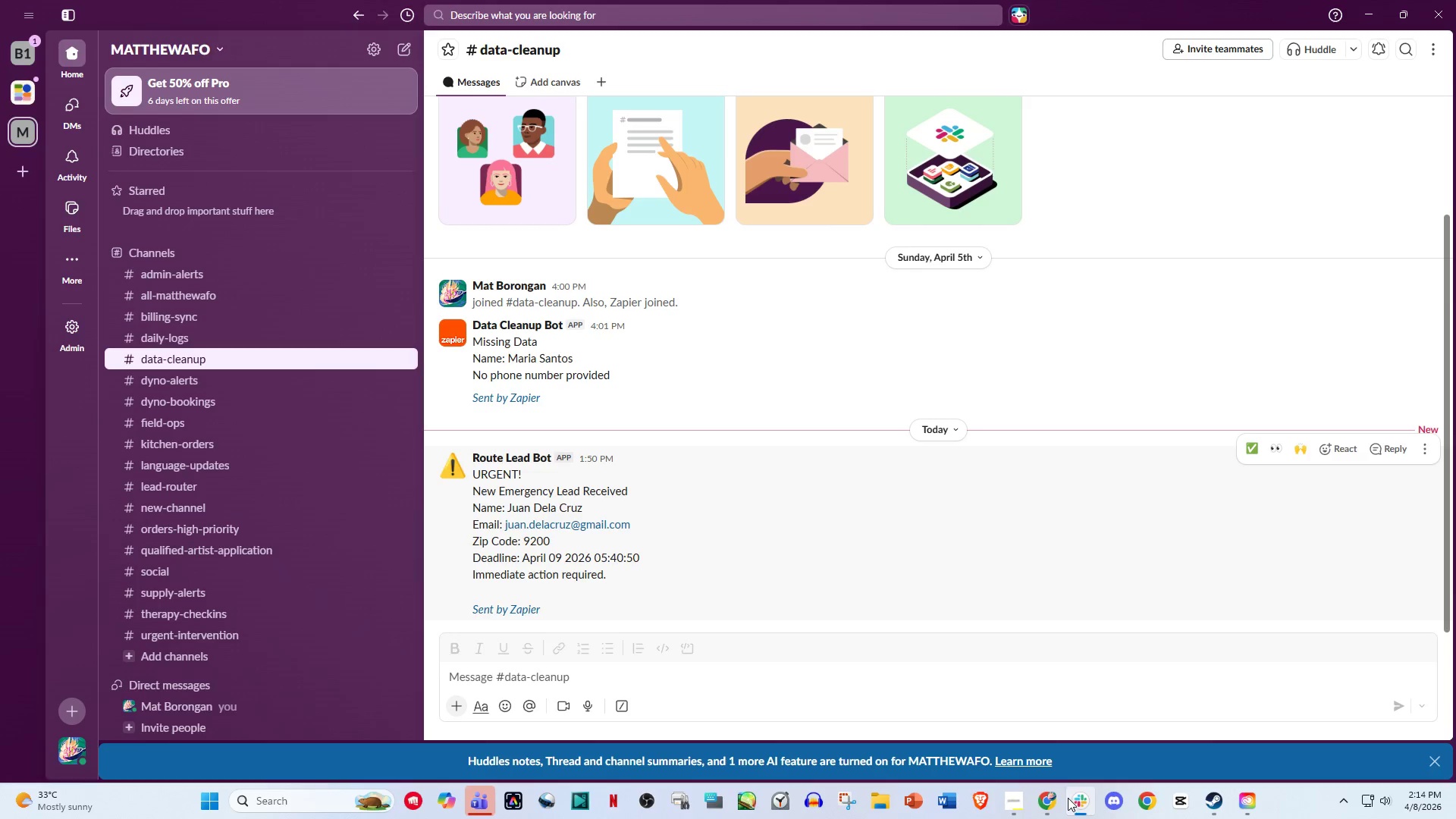 
left_click([1044, 798])
 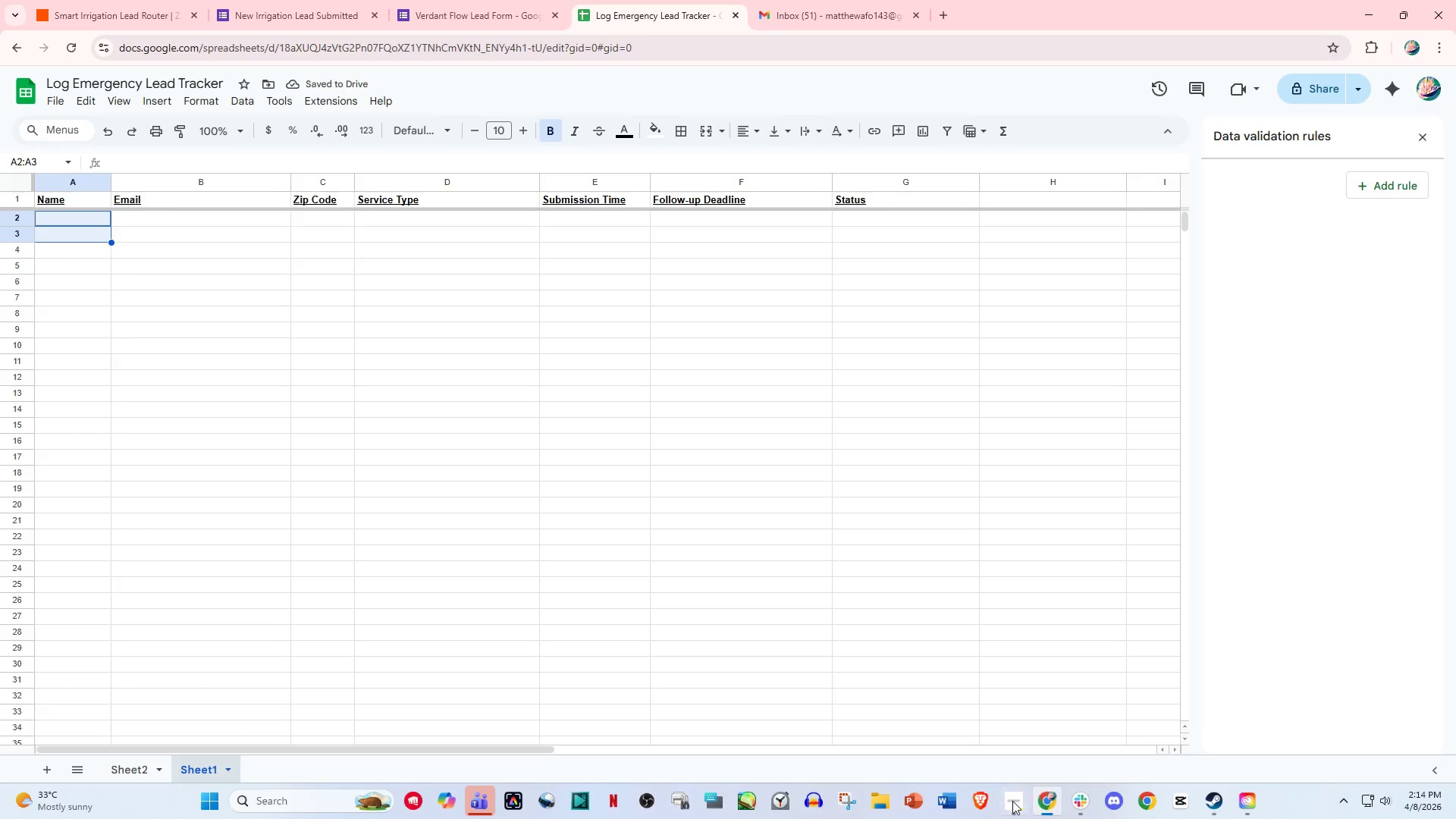 
double_click([1006, 801])